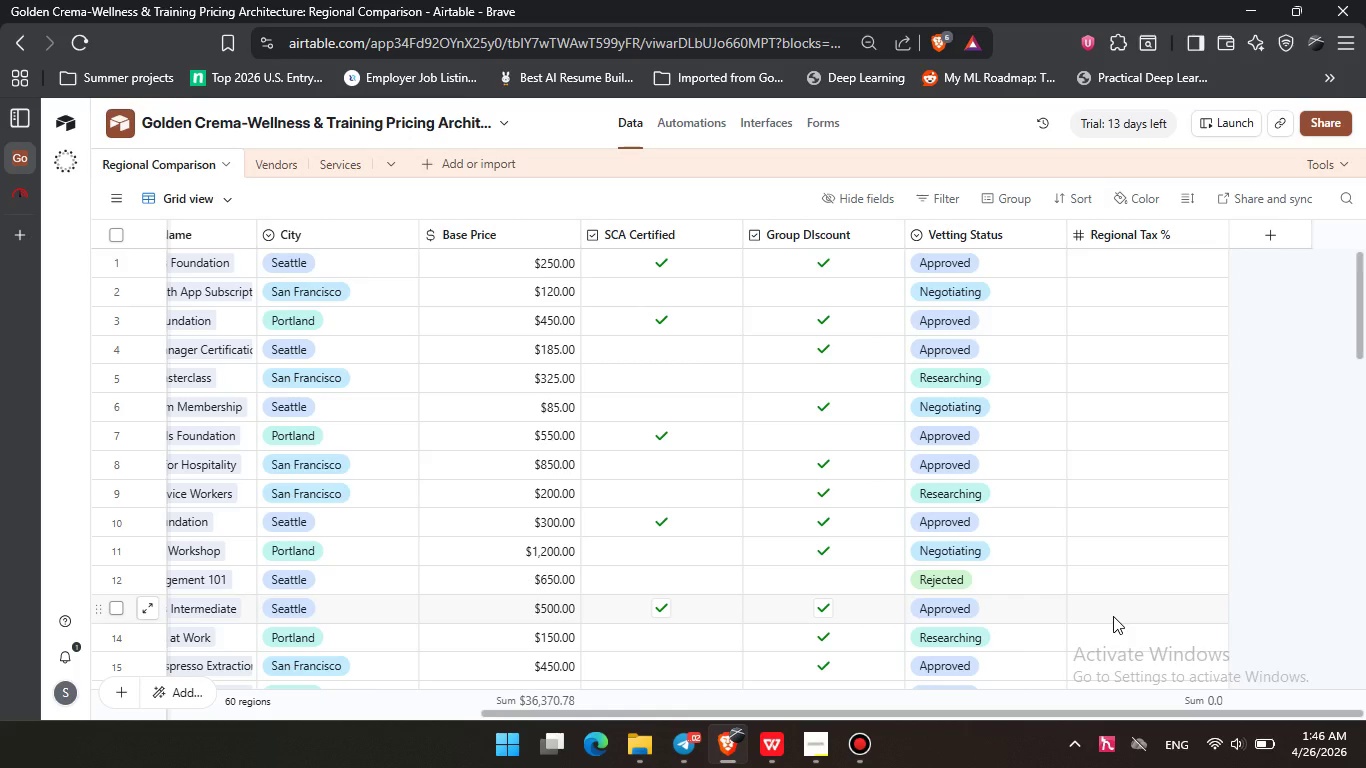 
wait(17.53)
 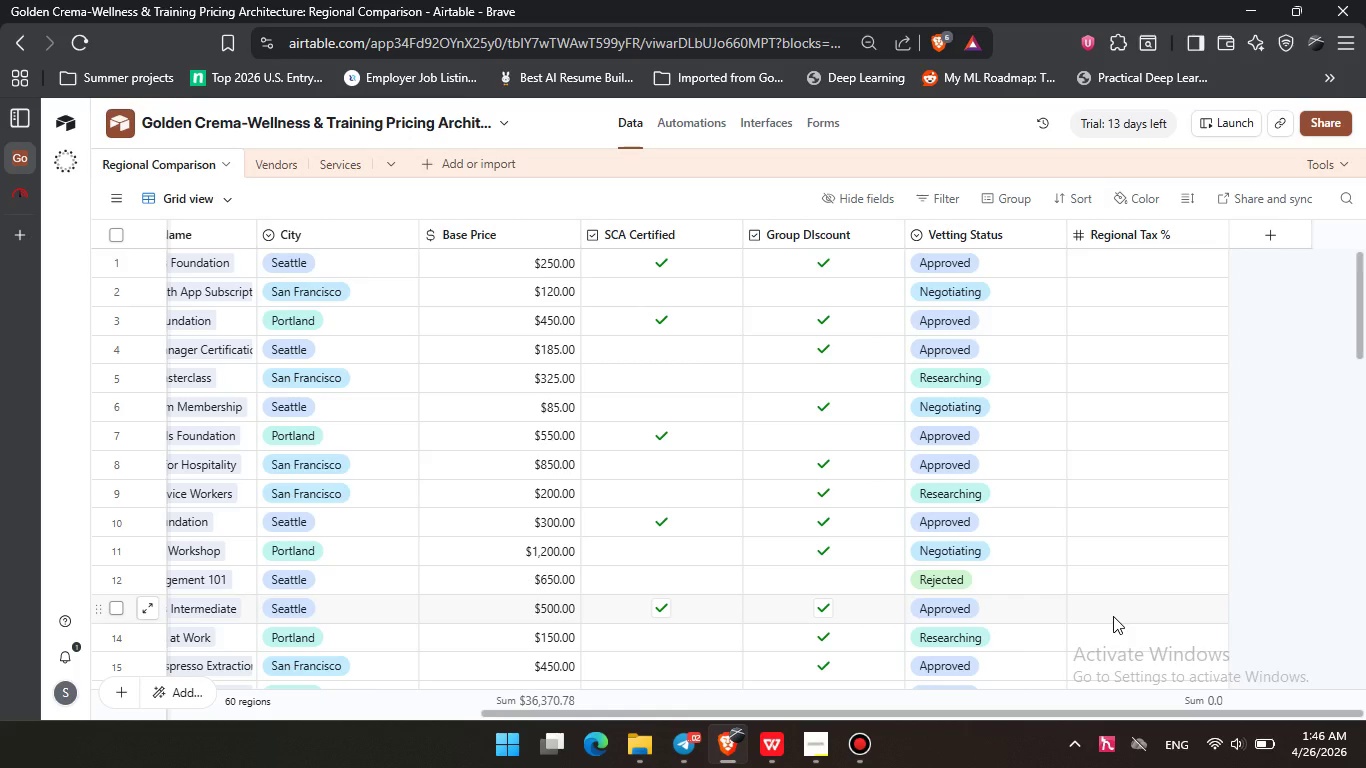 
left_click([686, 744])
 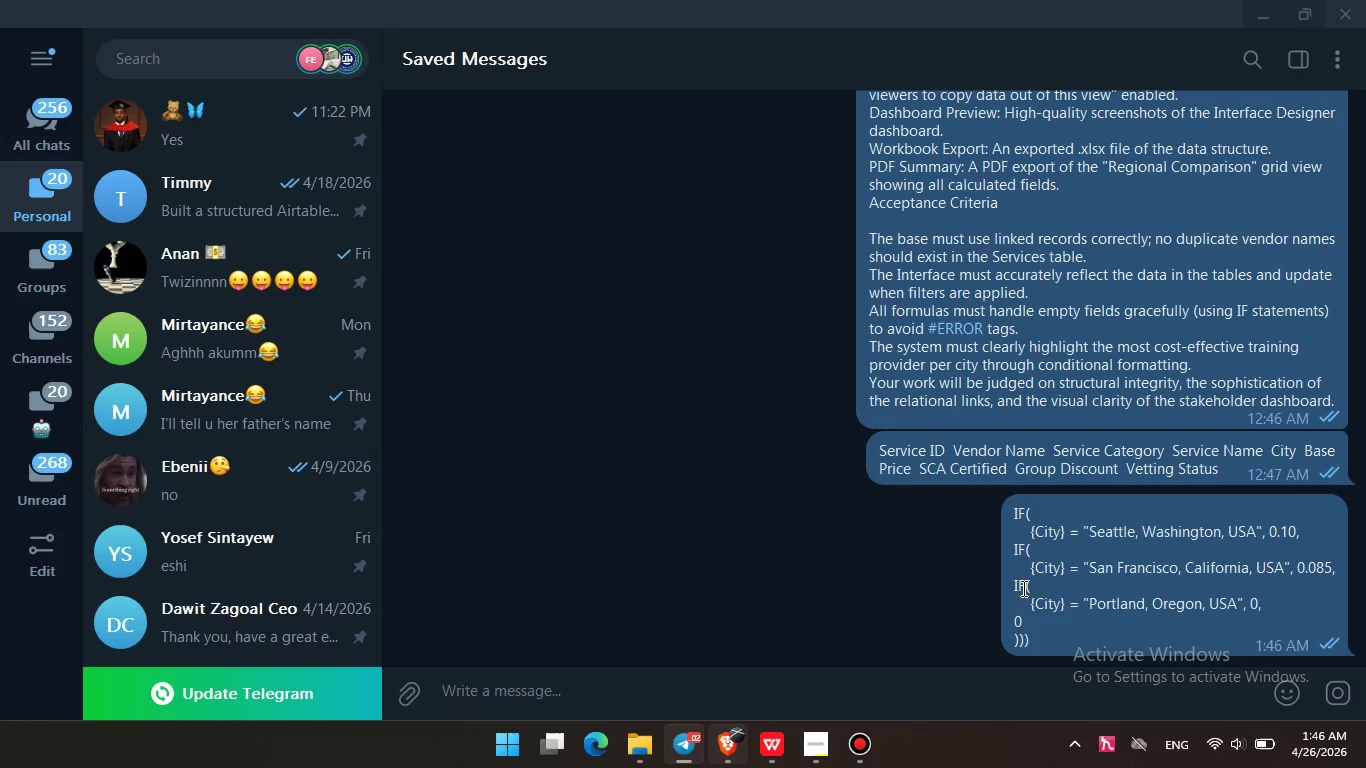 
right_click([1096, 579])
 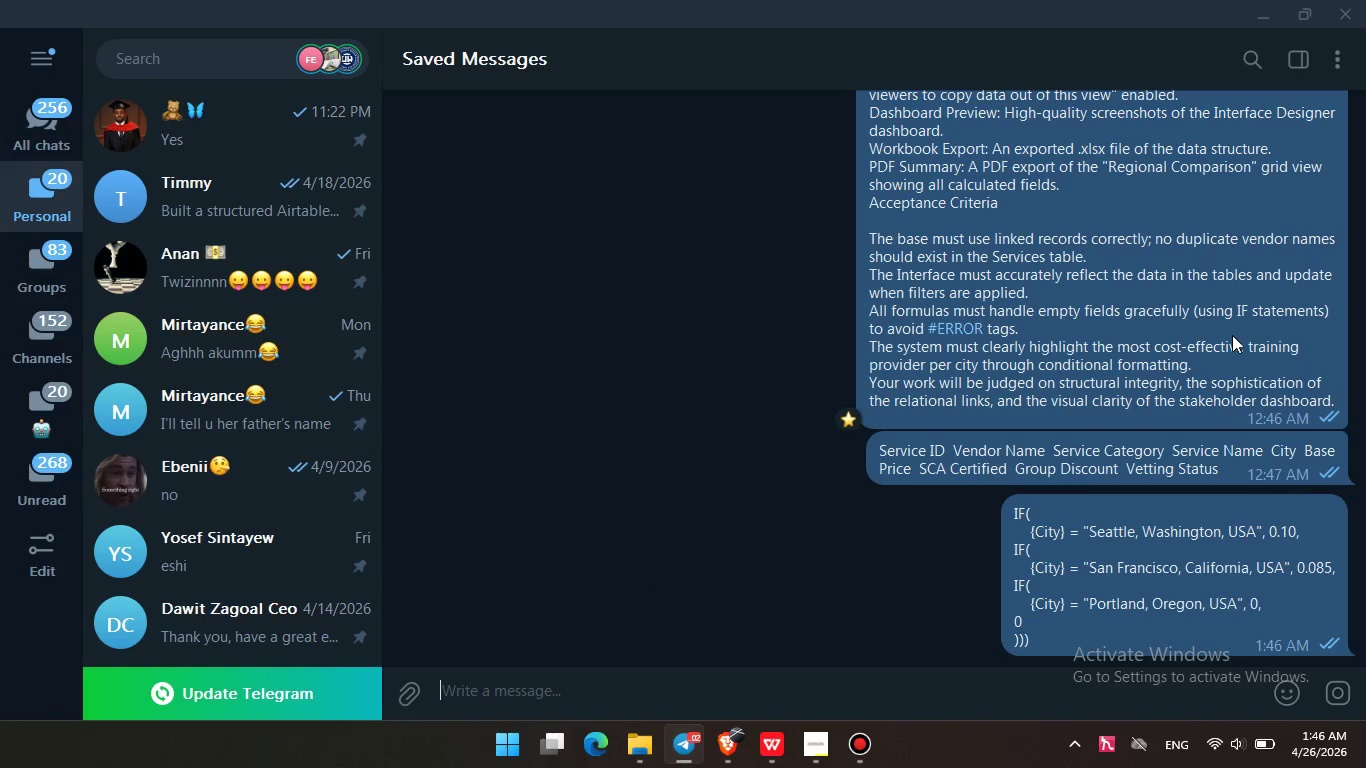 
left_click([1265, 11])
 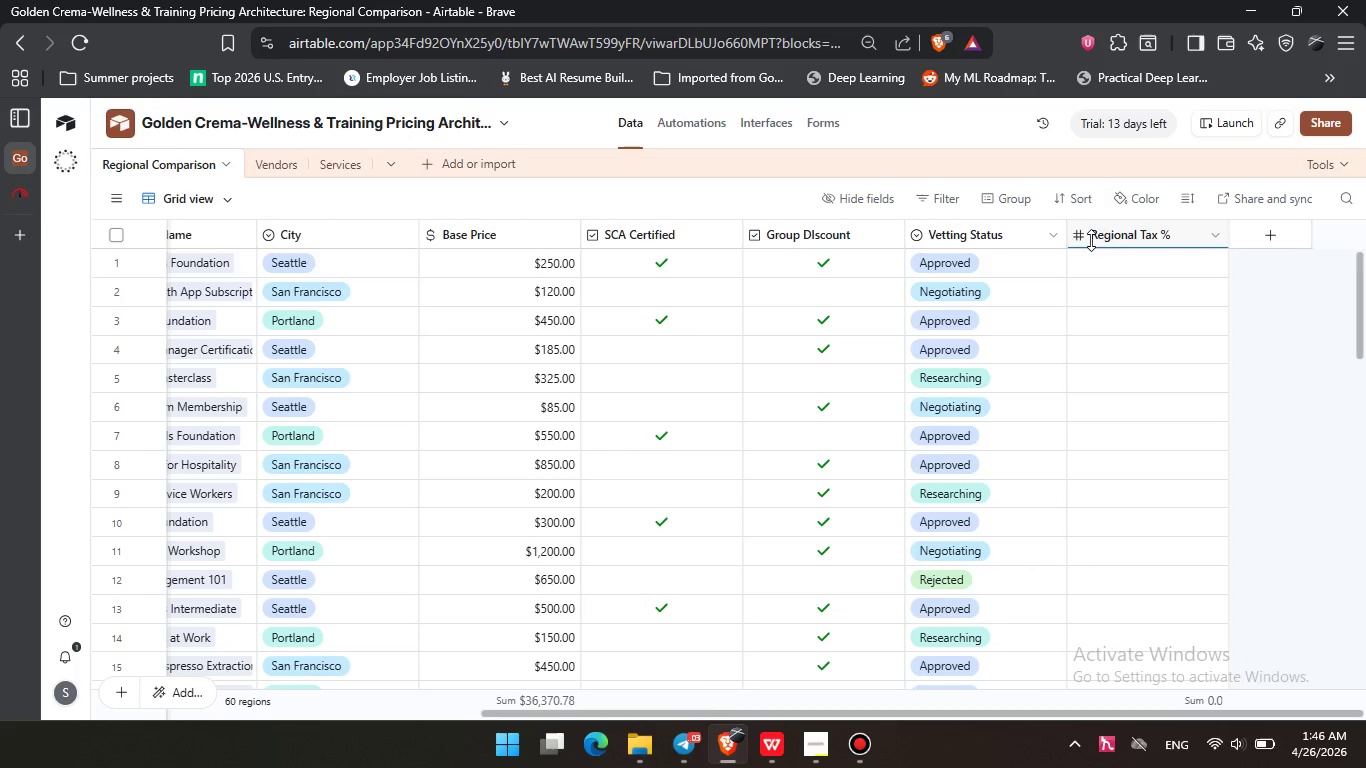 
double_click([1104, 240])
 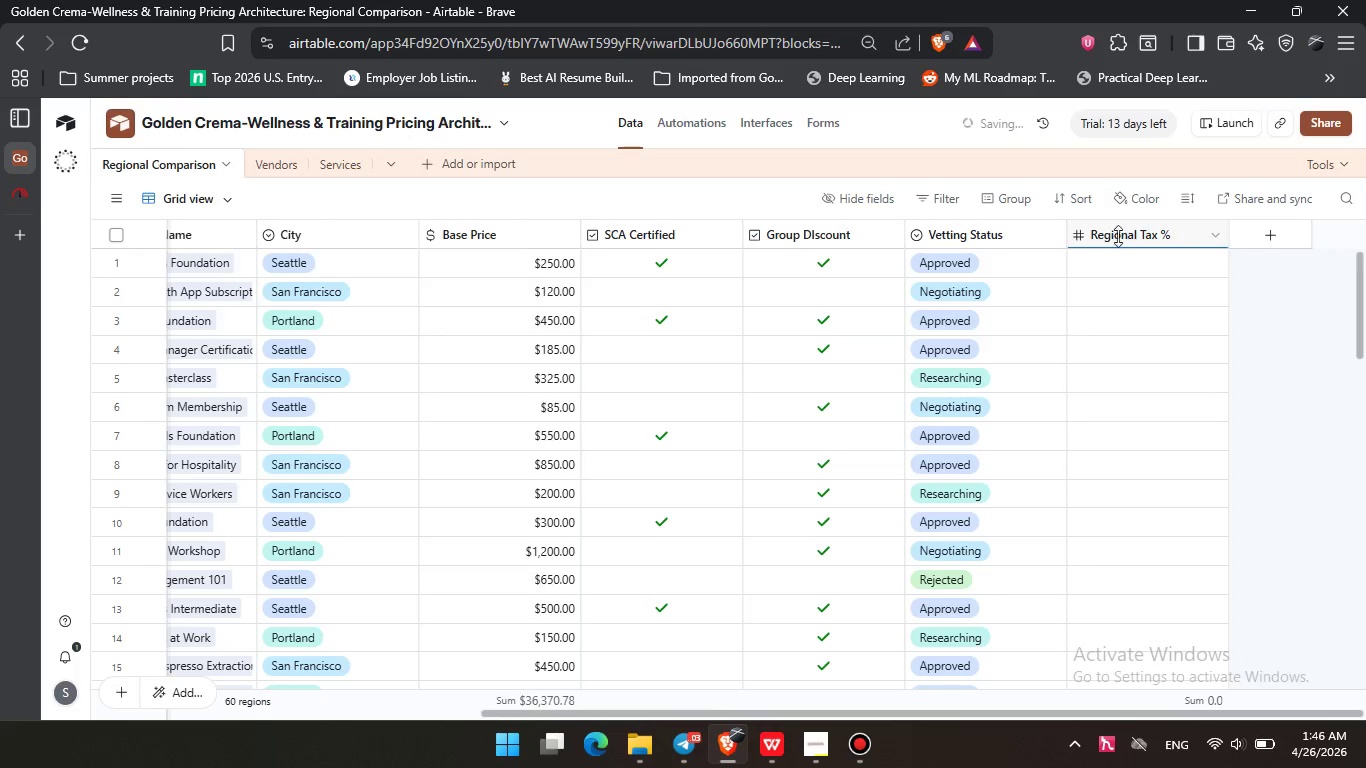 
double_click([1118, 236])
 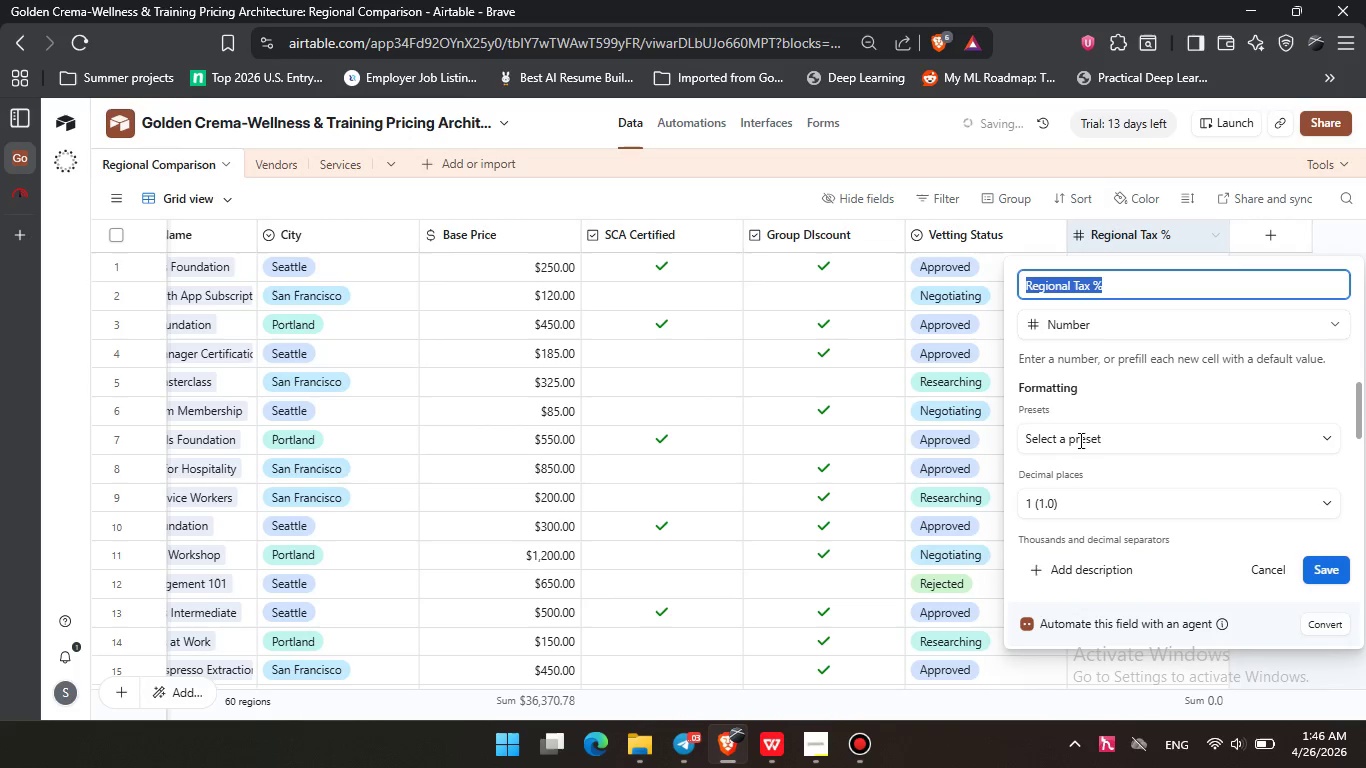 
left_click([1088, 466])
 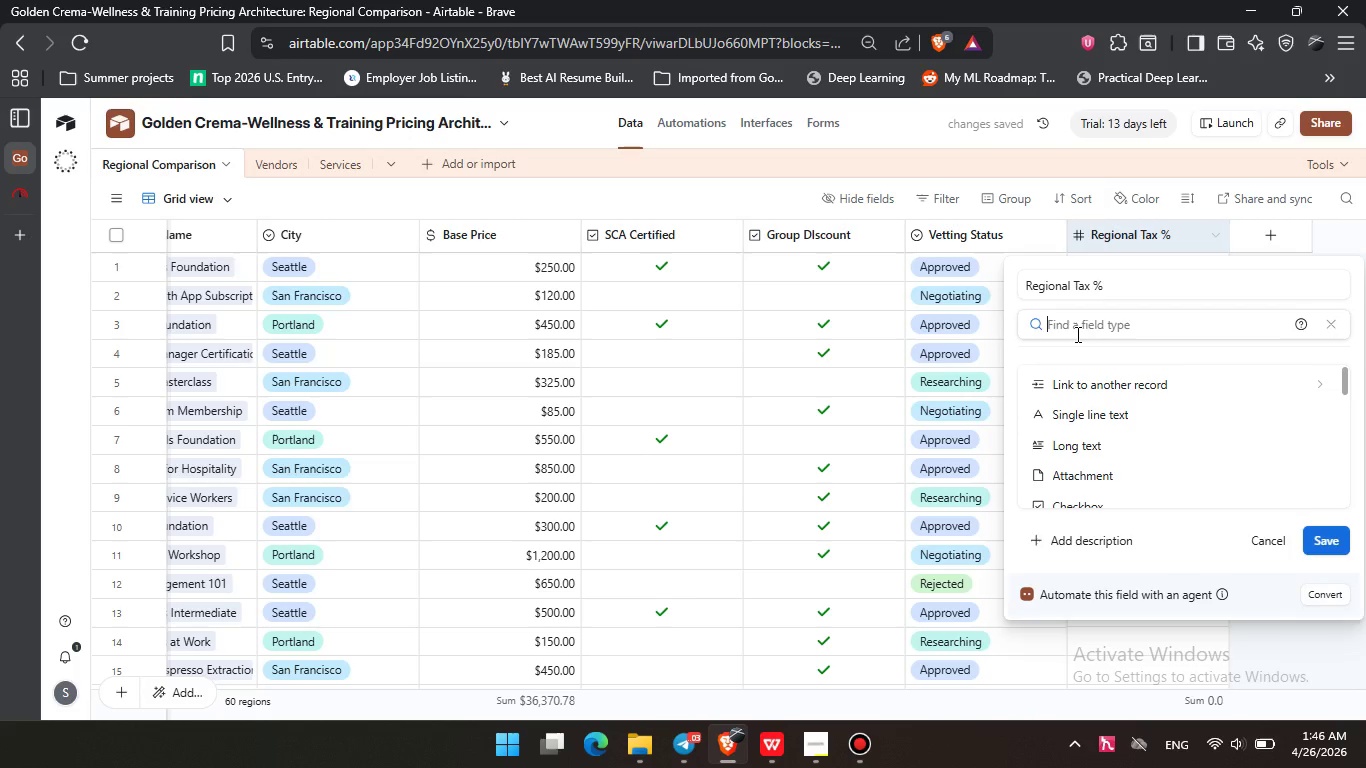 
type(for)
 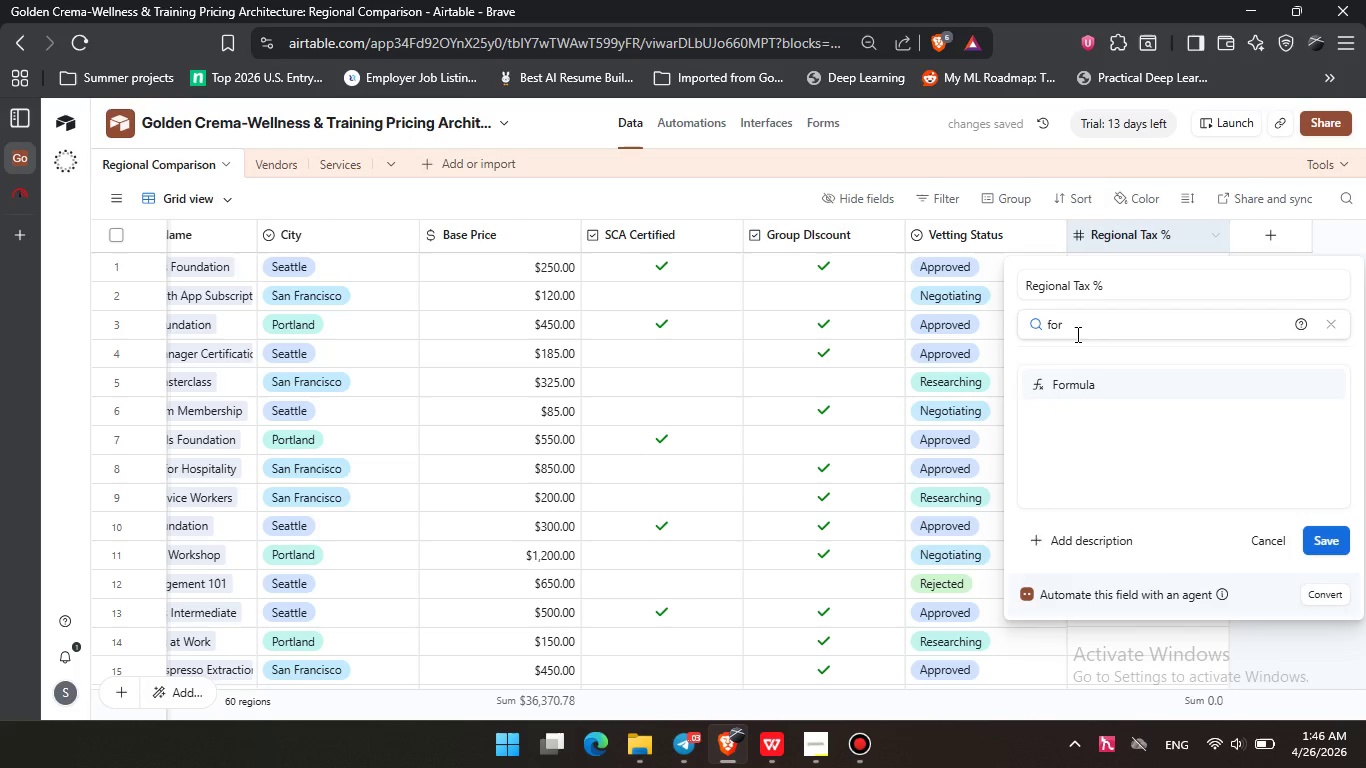 
key(Enter)
 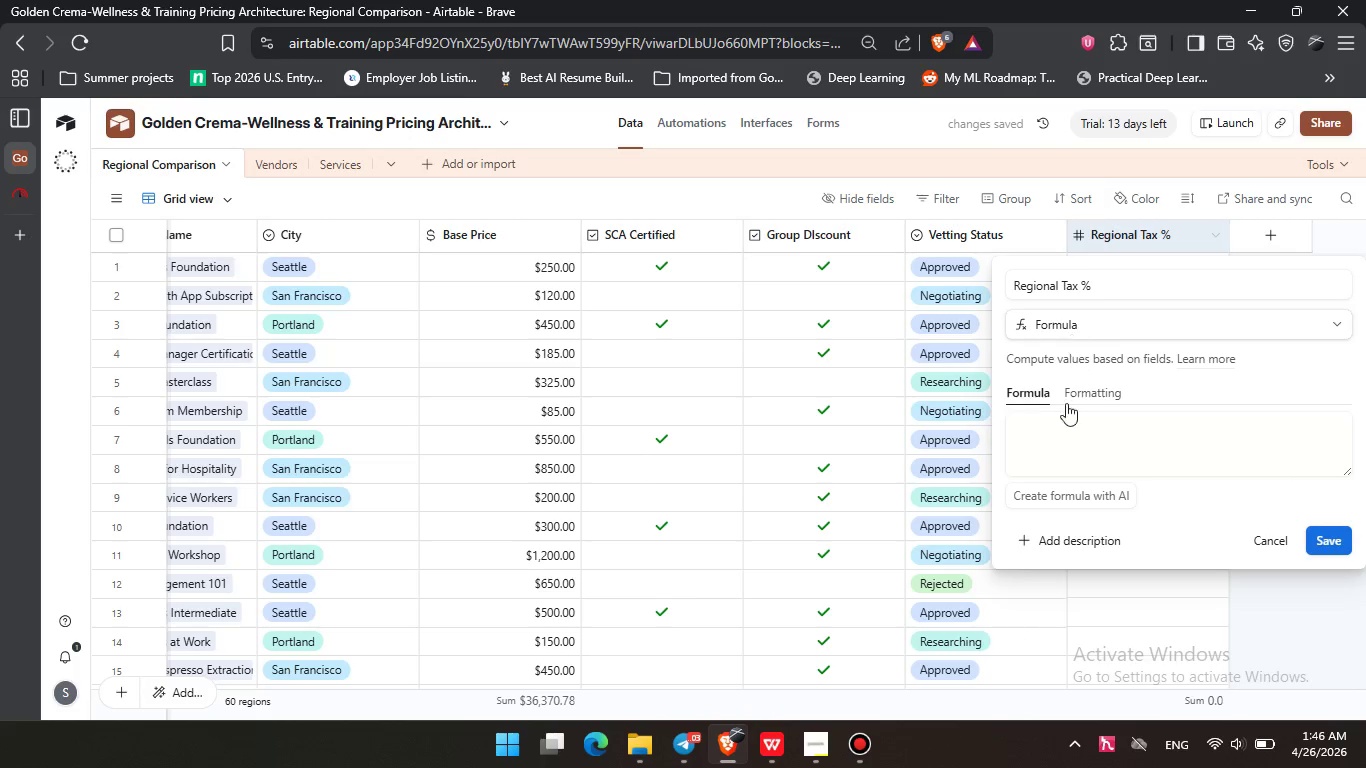 
left_click([1065, 424])
 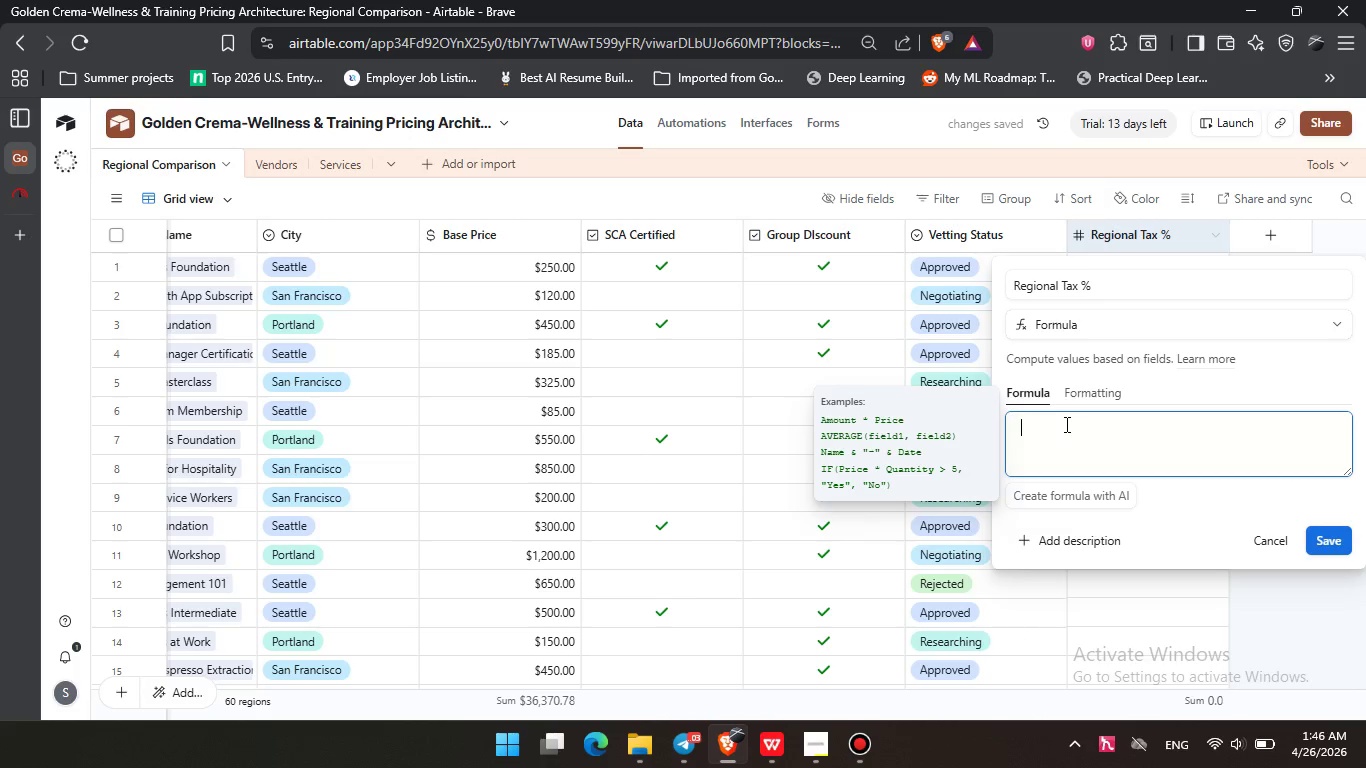 
key(Control+V)
 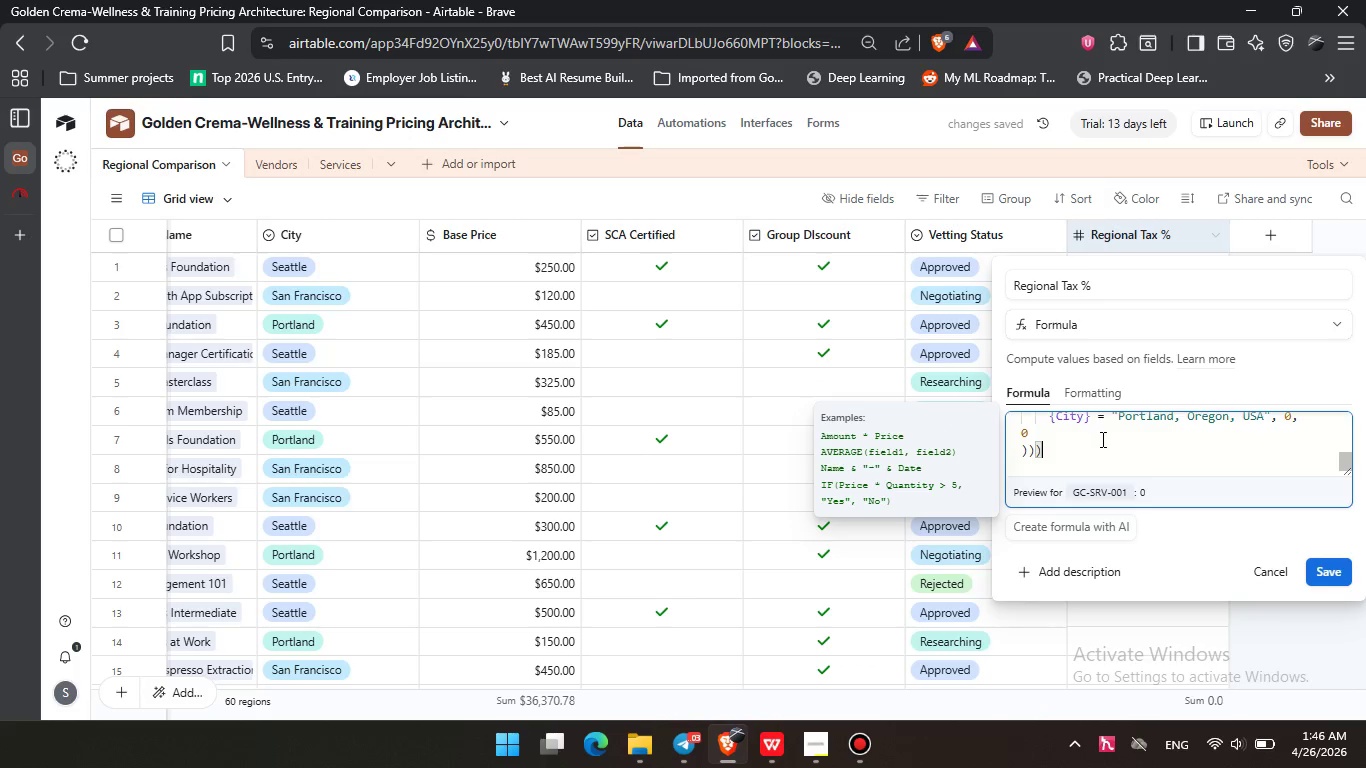 
scroll: coordinate [1103, 456], scroll_direction: up, amount: 4.0
 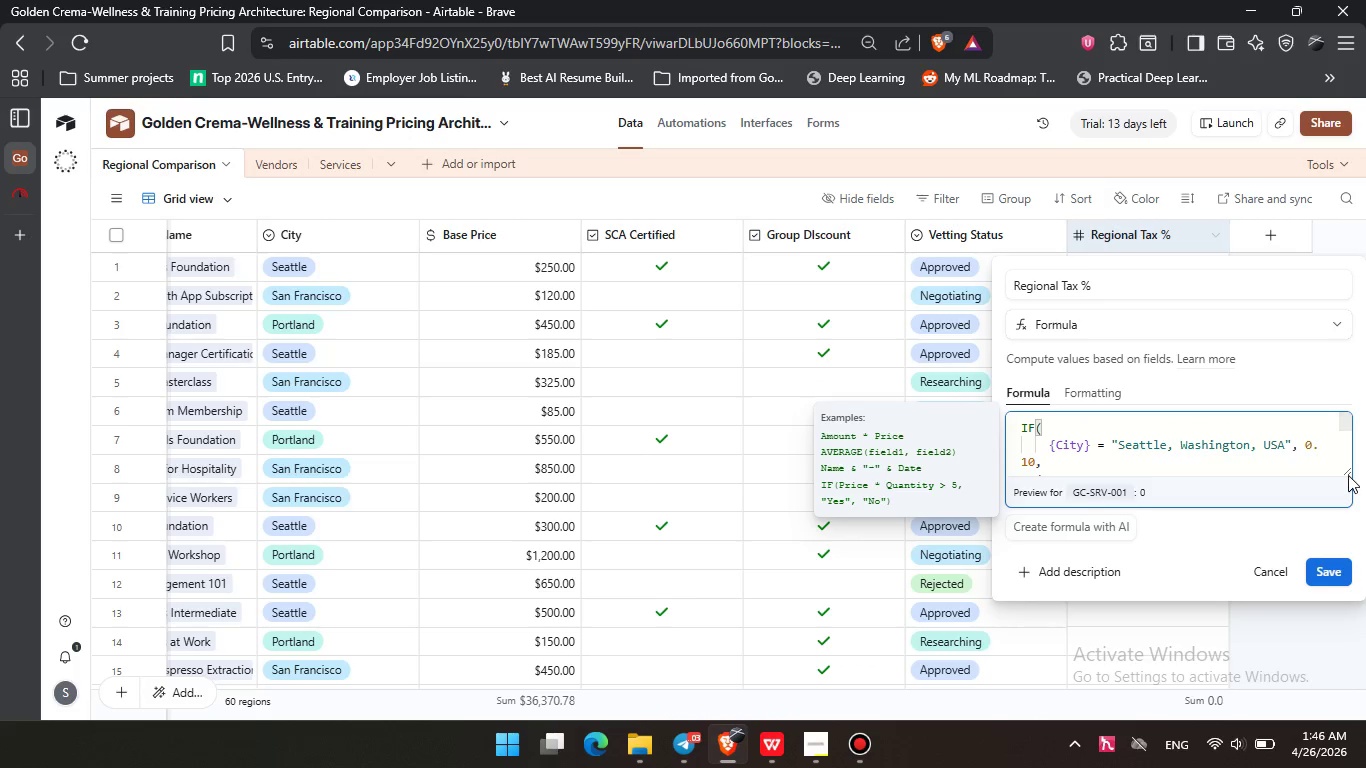 
left_click_drag(start_coordinate=[1348, 474], to_coordinate=[1344, 584])
 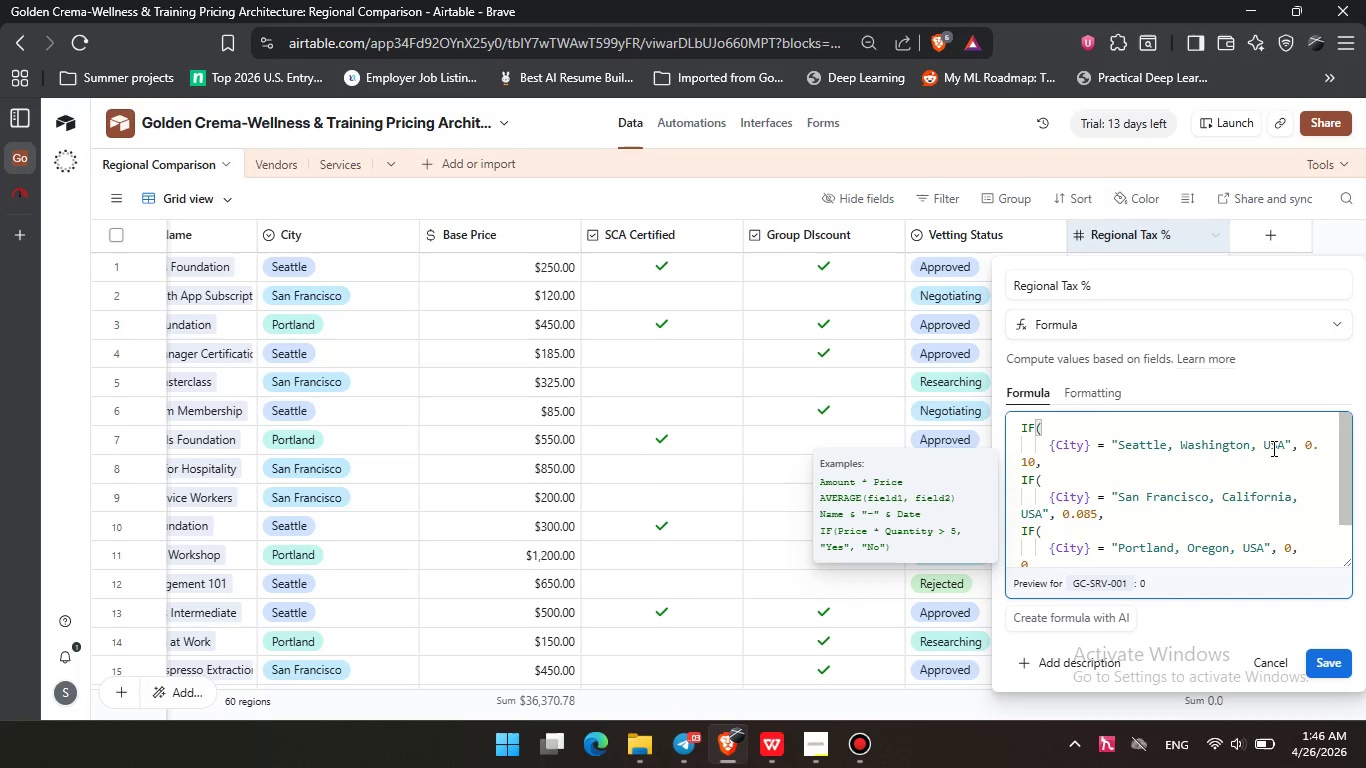 
double_click([1272, 448])
 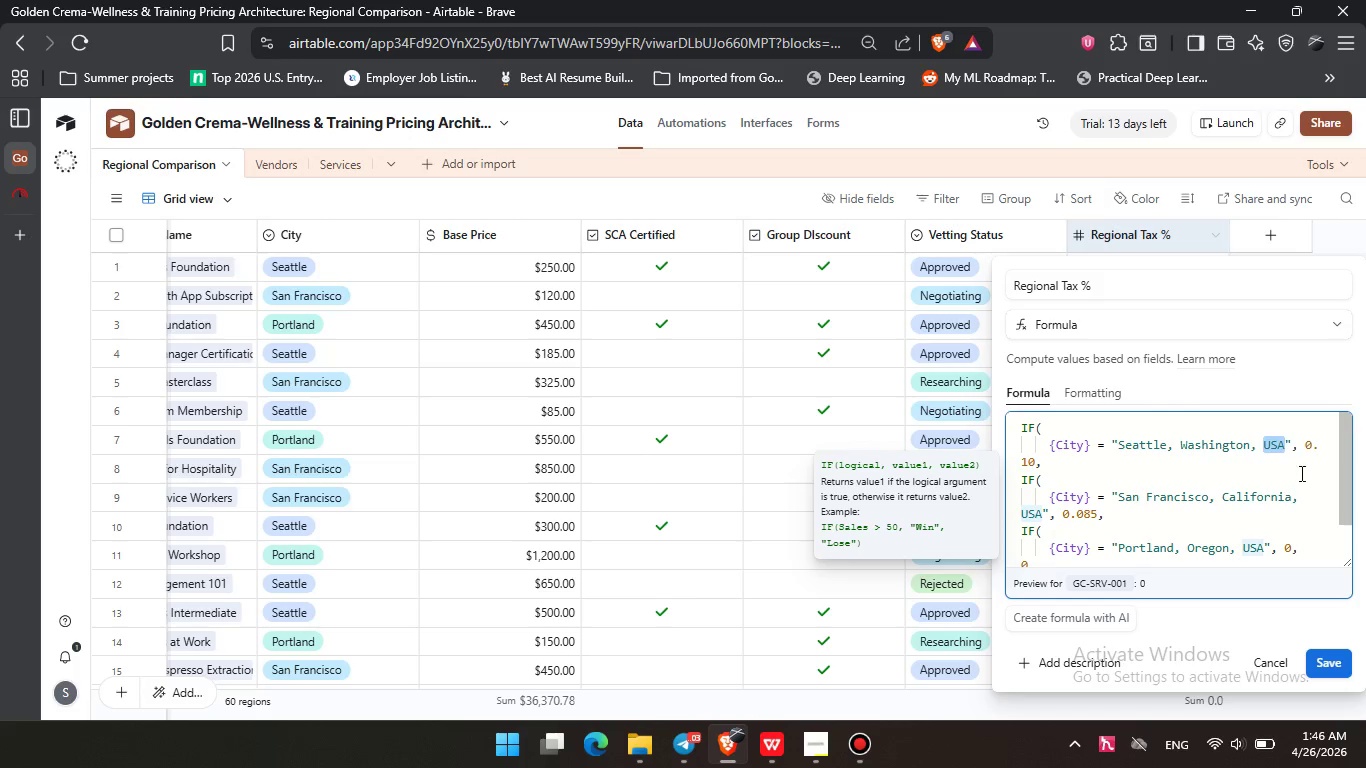 
hold_key(key=Backspace, duration=0.83)
 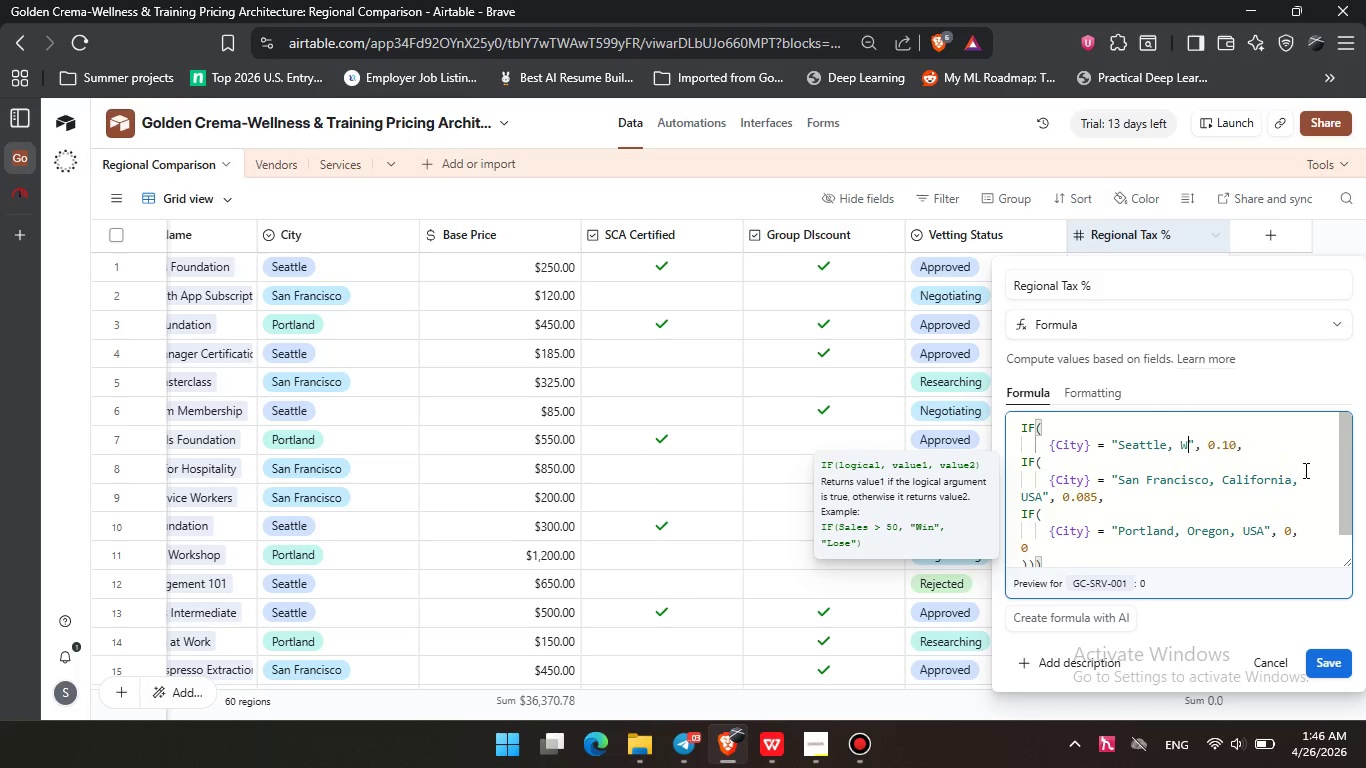 
key(Backspace)
 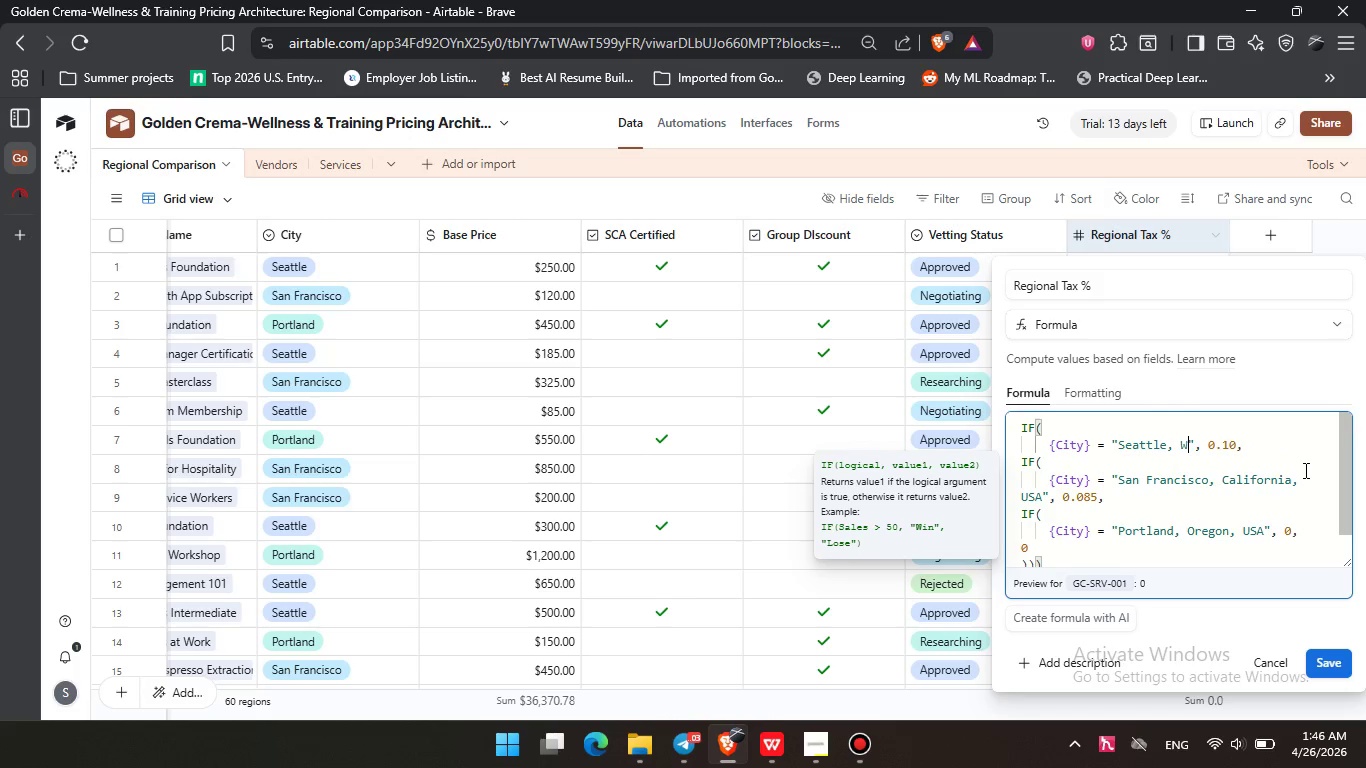 
key(Backspace)
 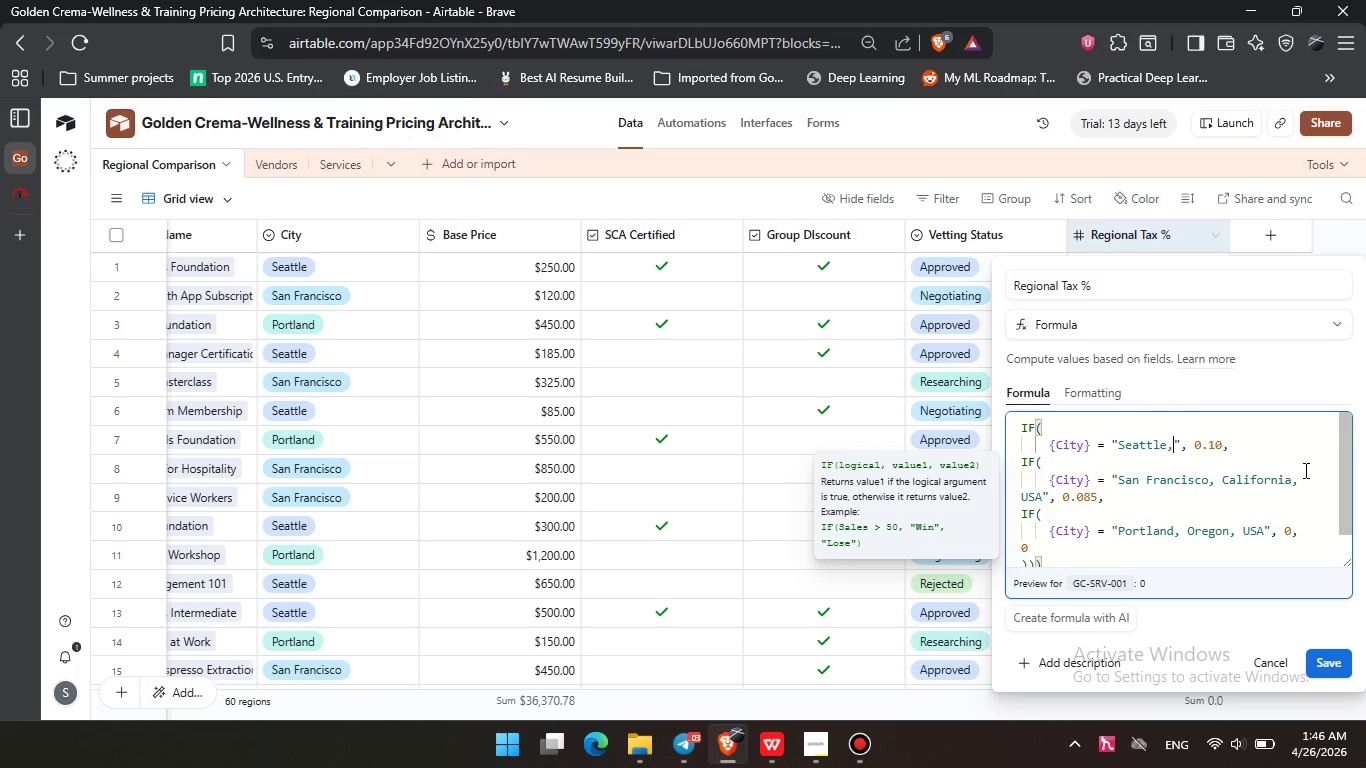 
key(Backspace)
 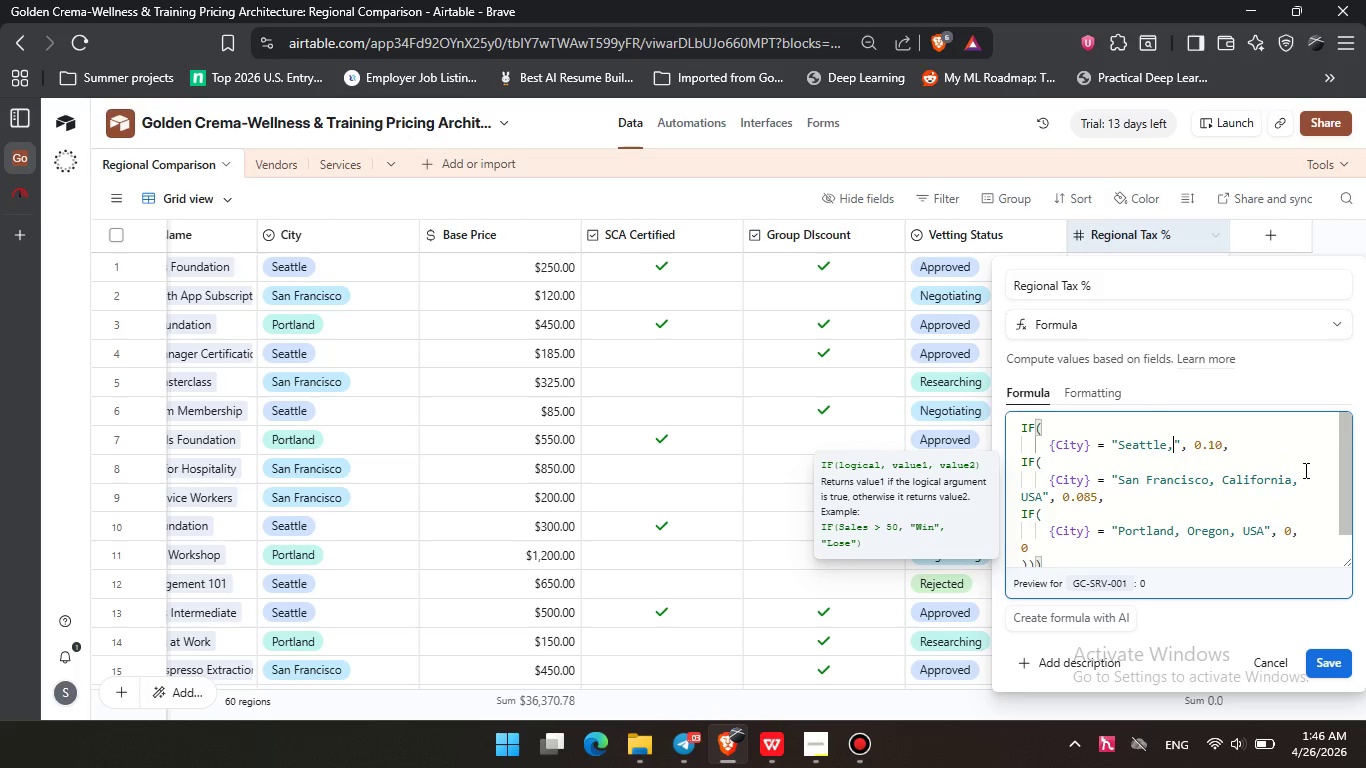 
key(Backspace)
 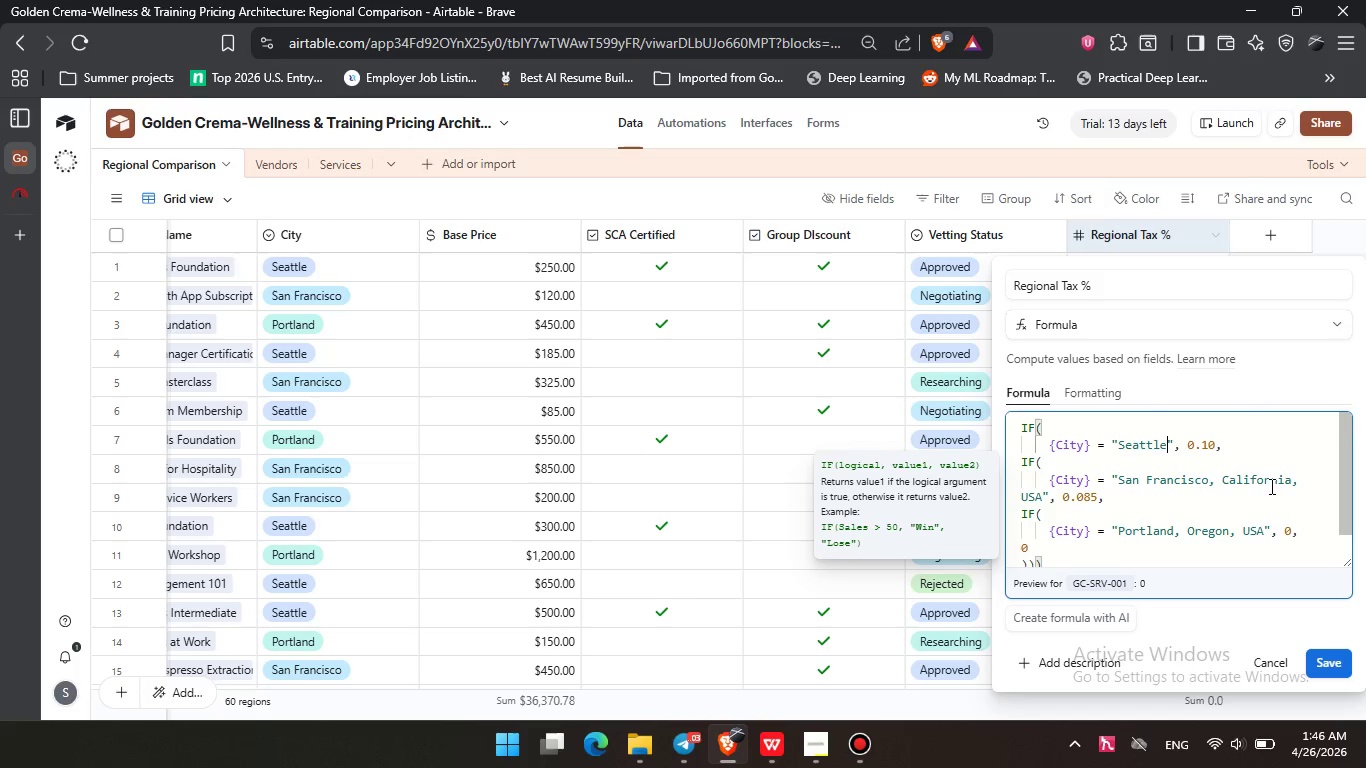 
double_click([1272, 483])
 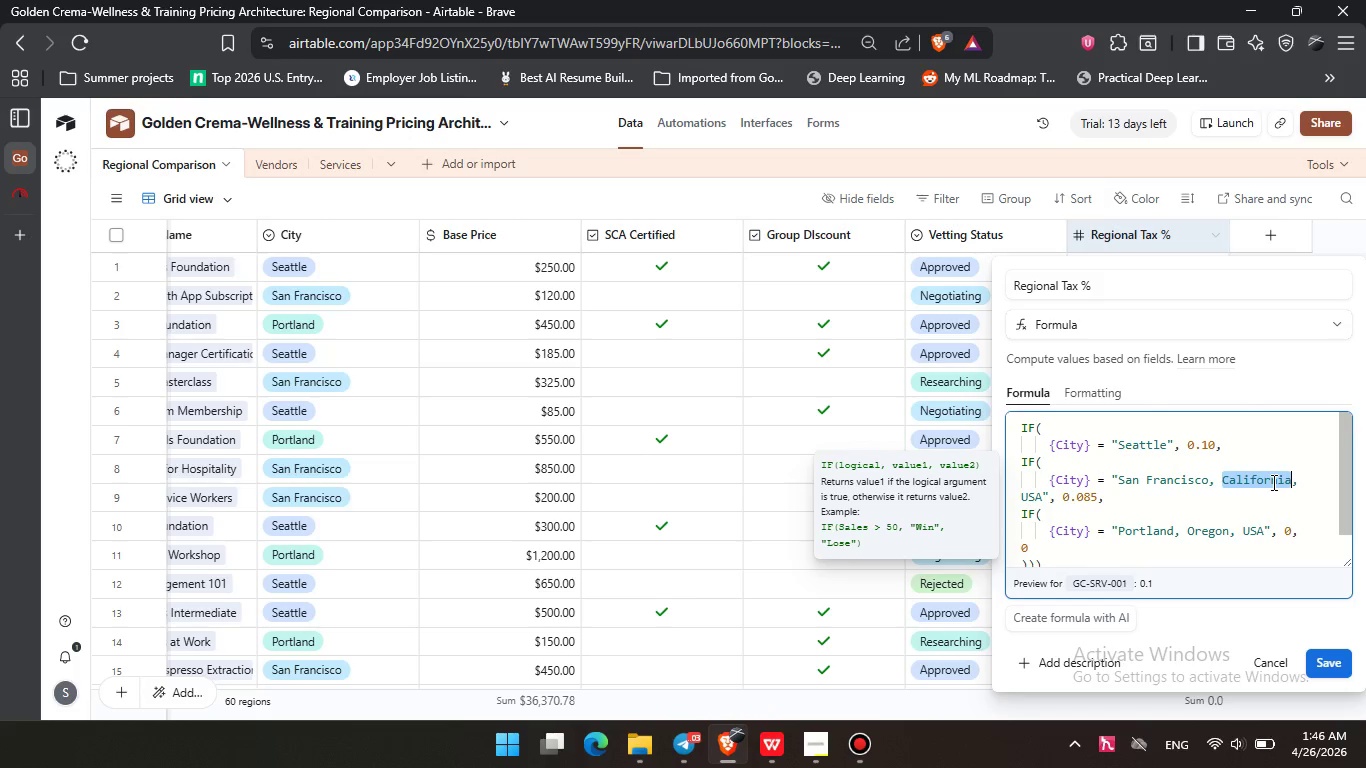 
key(Backspace)
 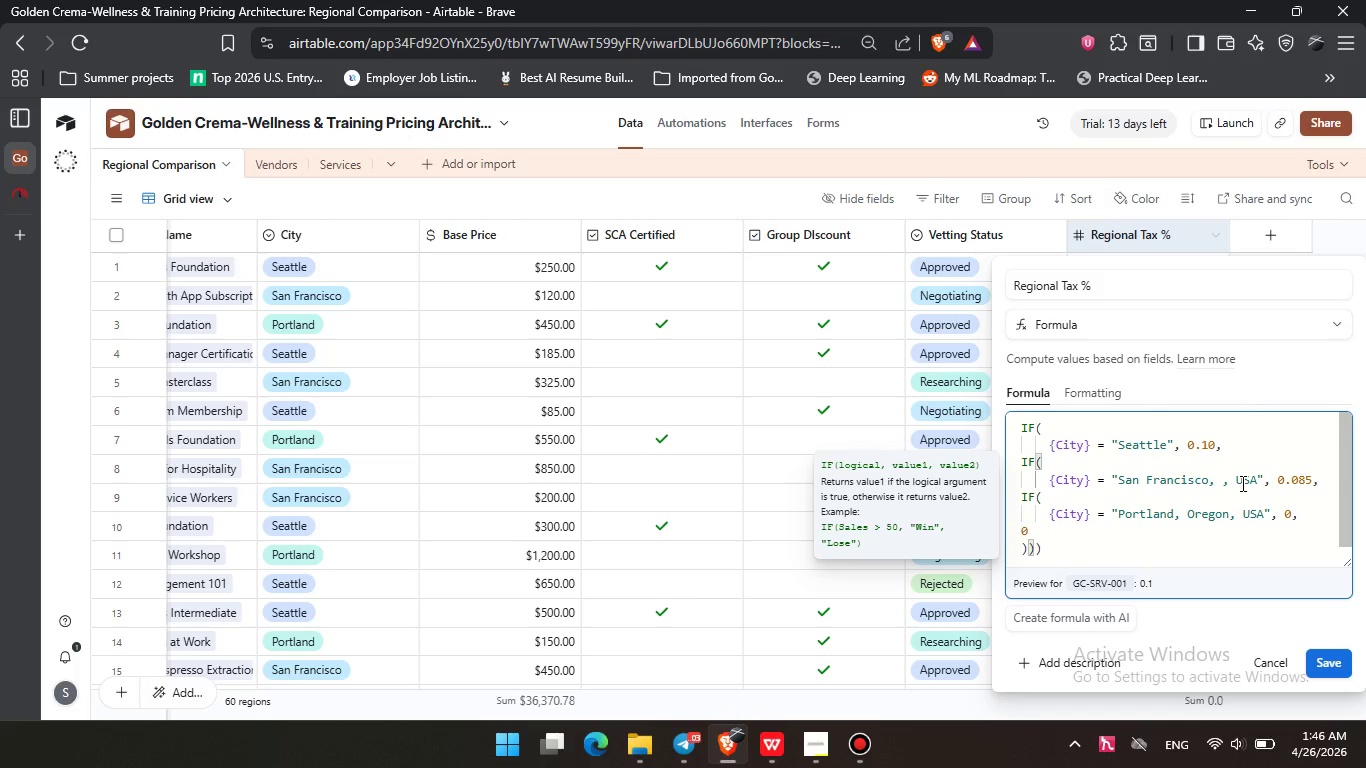 
double_click([1241, 483])
 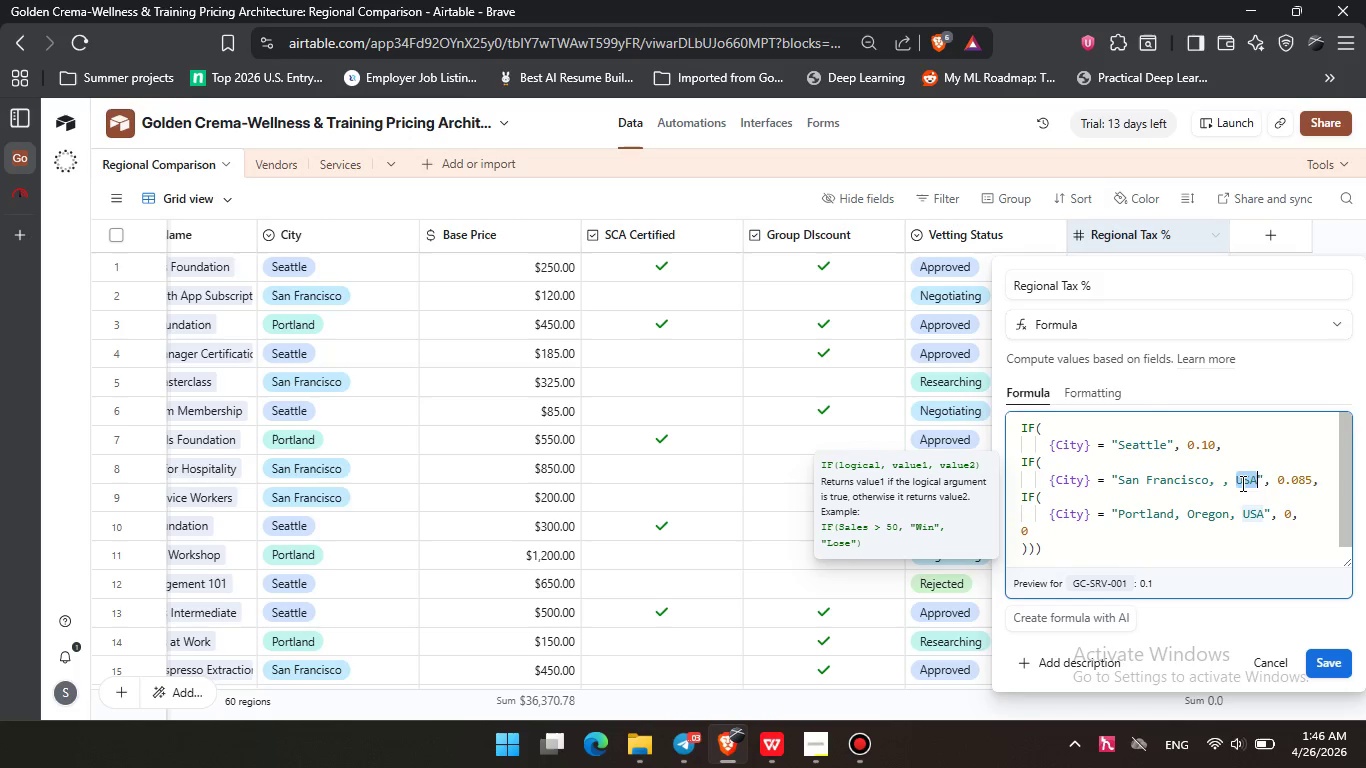 
key(Backspace)
 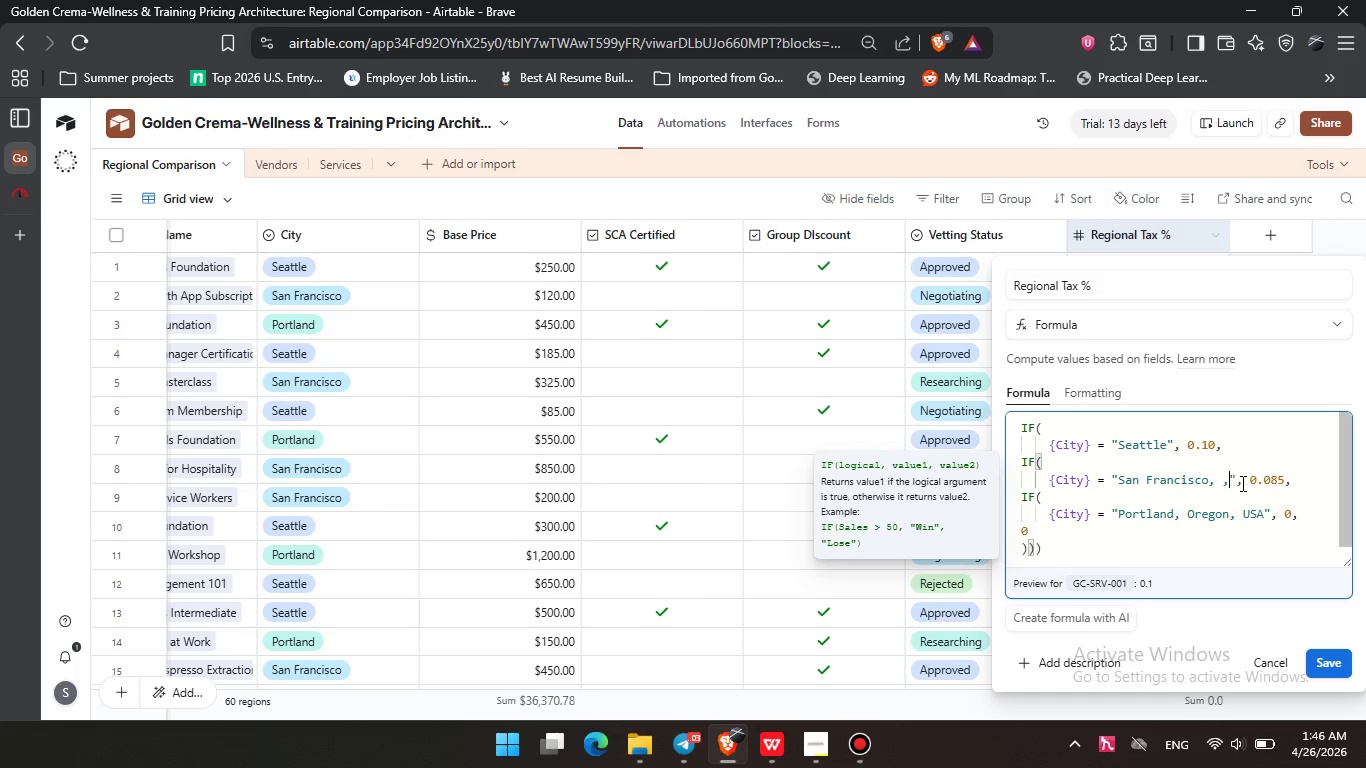 
key(Backspace)
 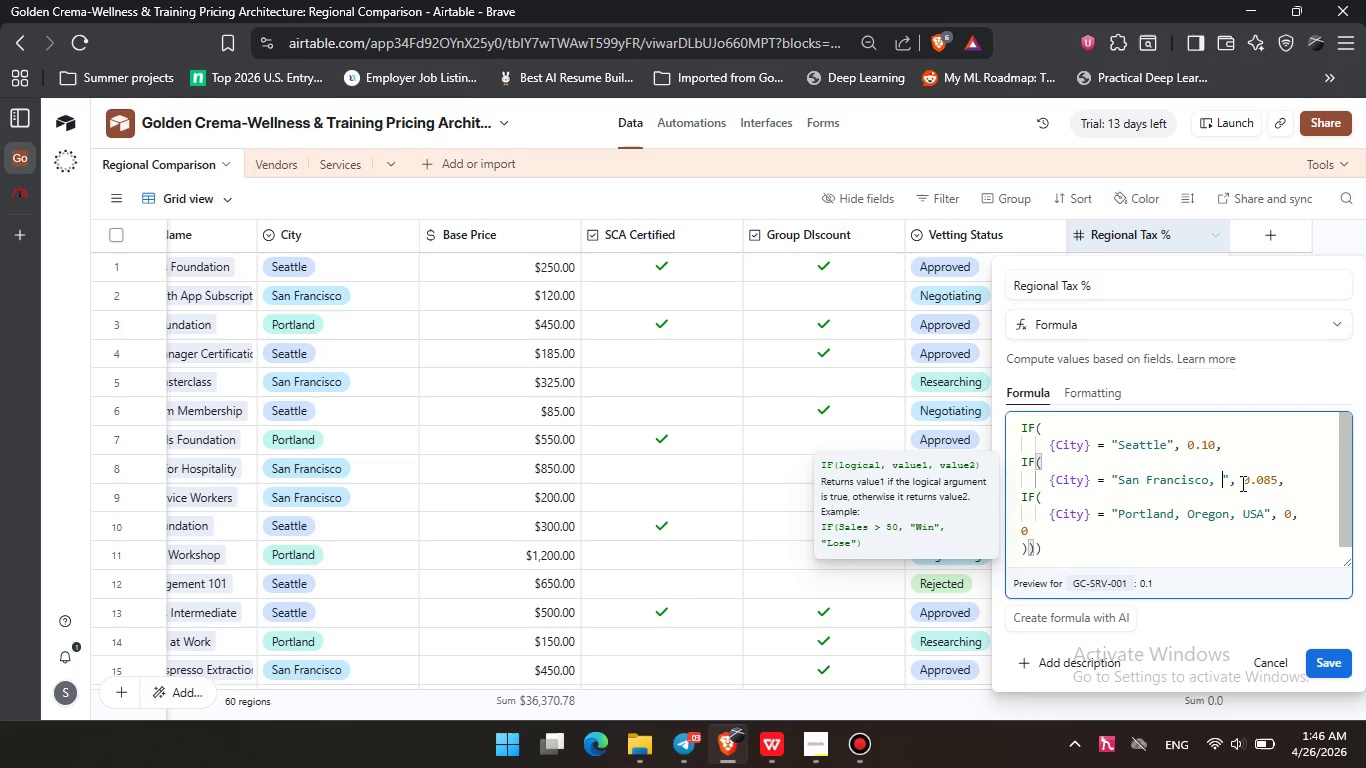 
key(Backspace)
 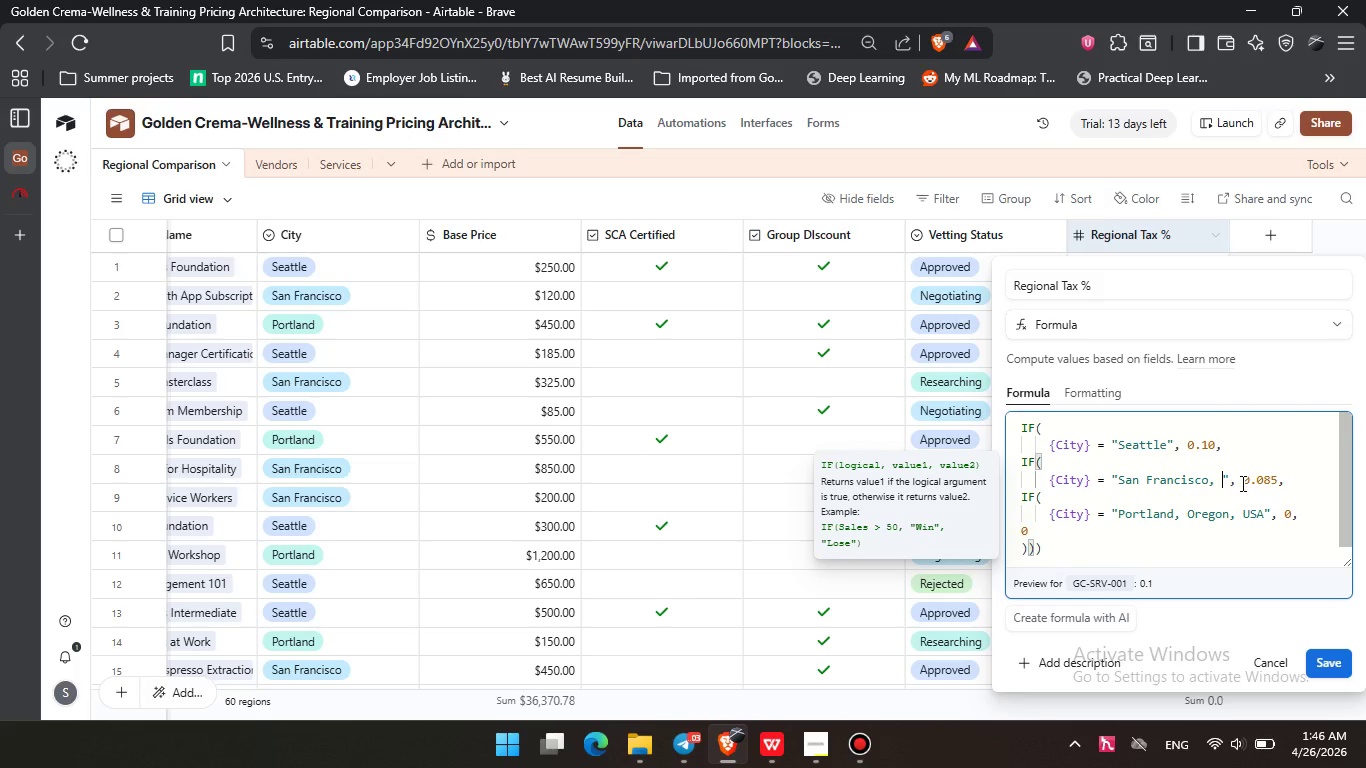 
key(Backspace)
 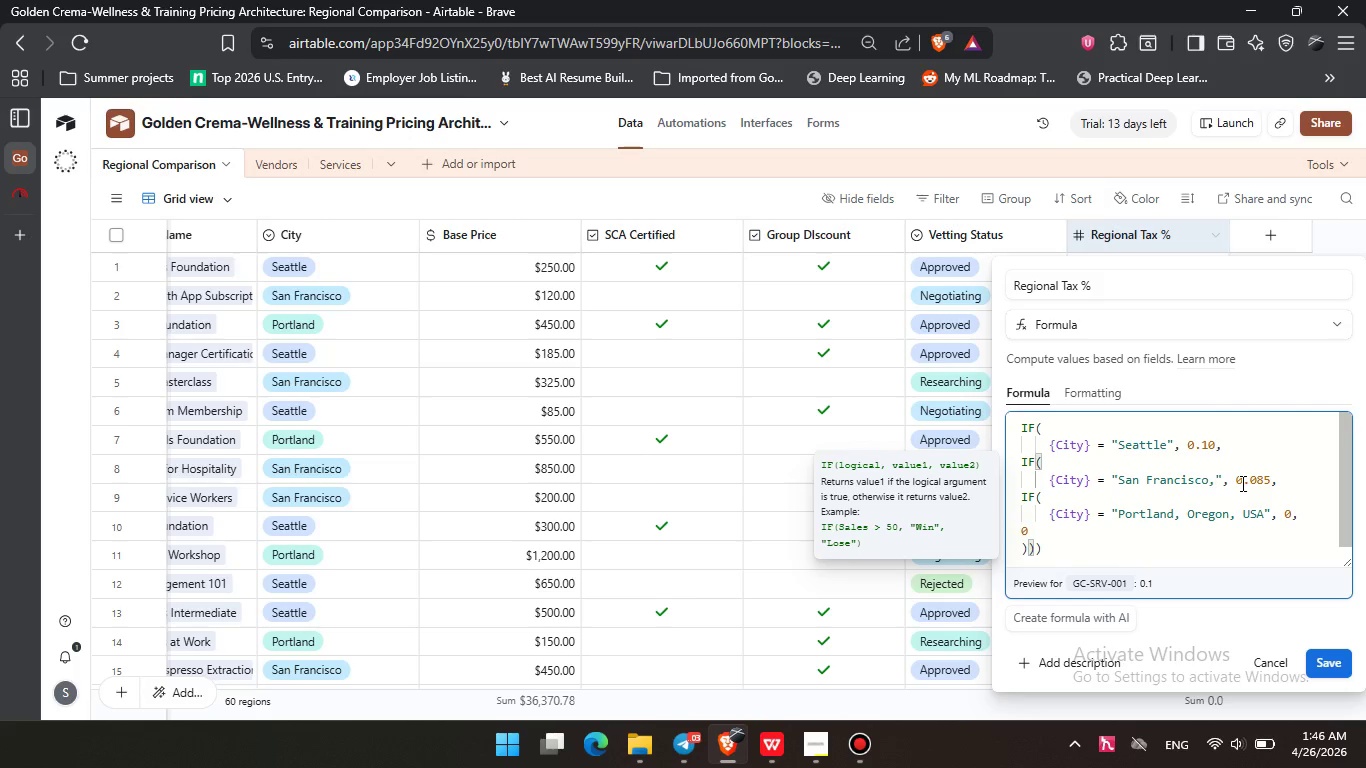 
key(Backspace)
 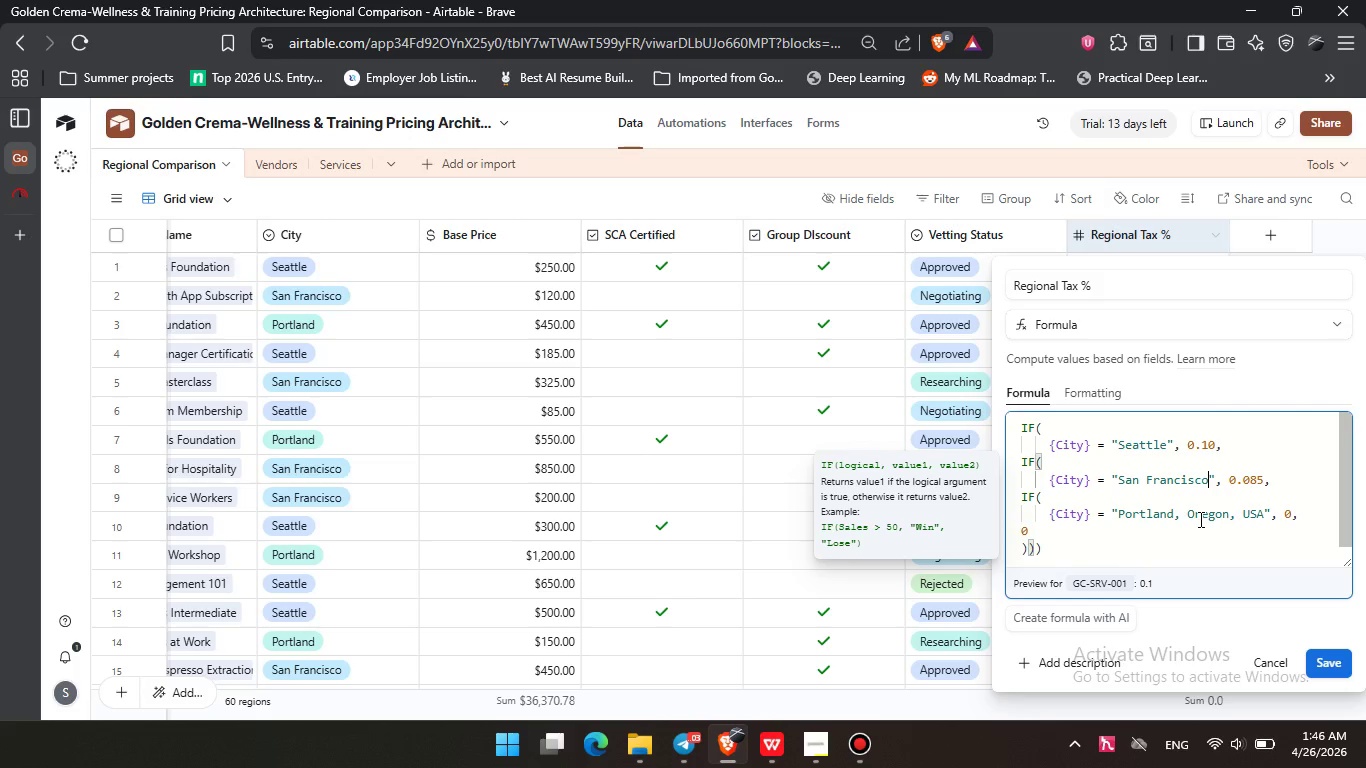 
double_click([1202, 517])
 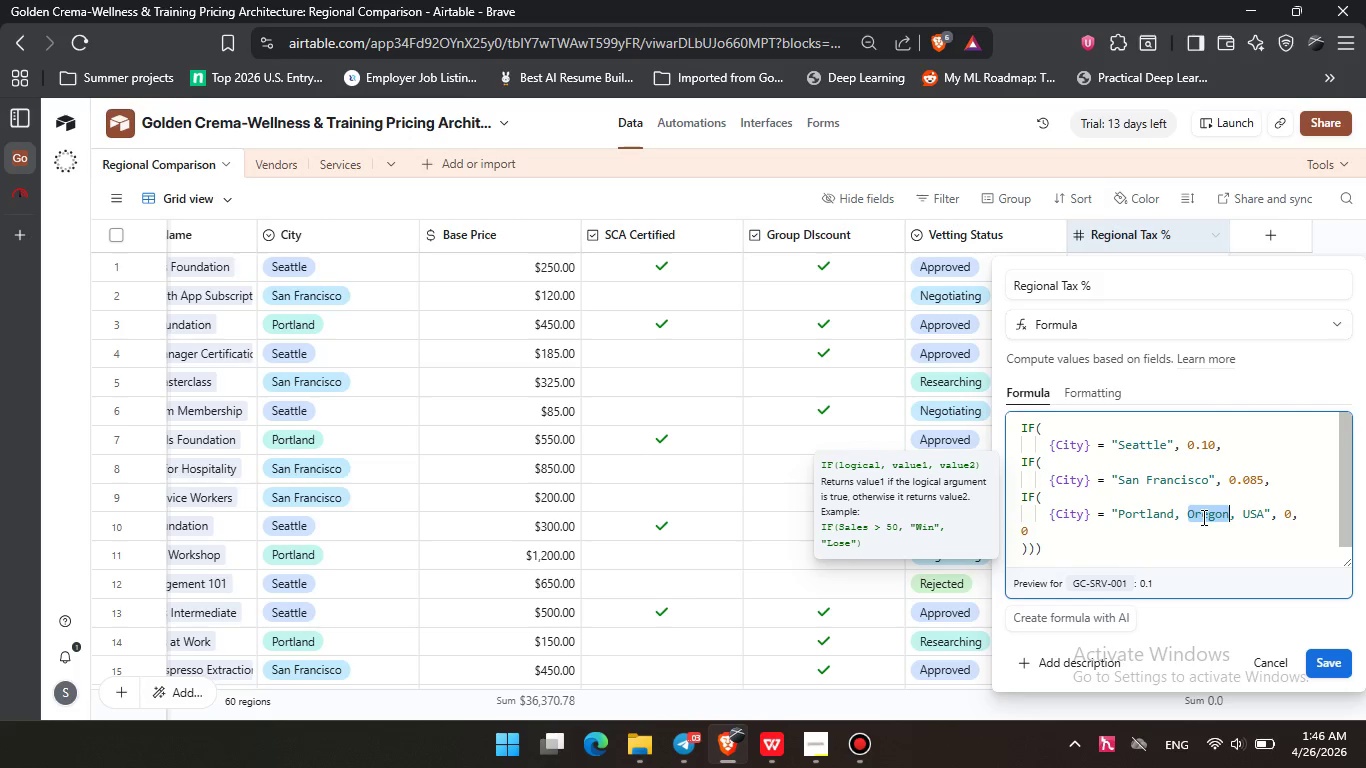 
key(Backspace)
 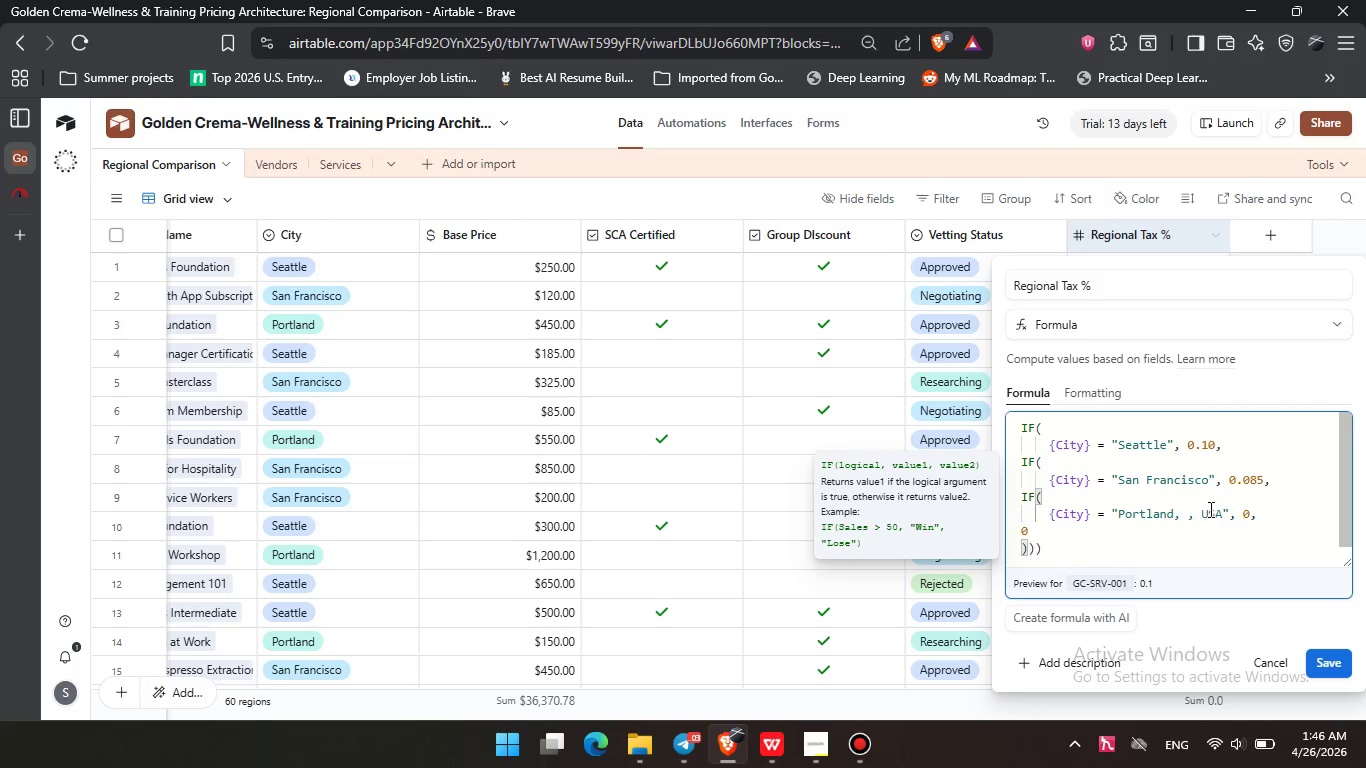 
double_click([1211, 508])
 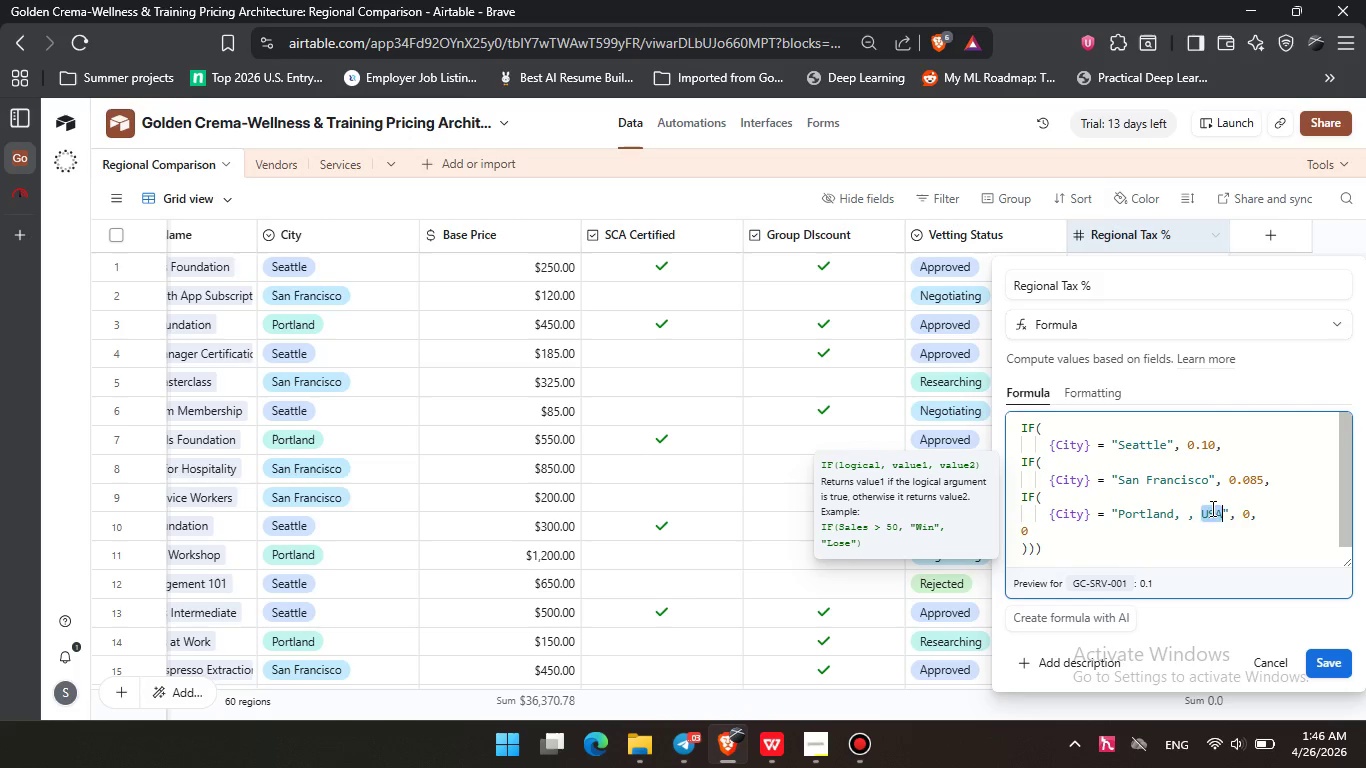 
key(Backspace)
 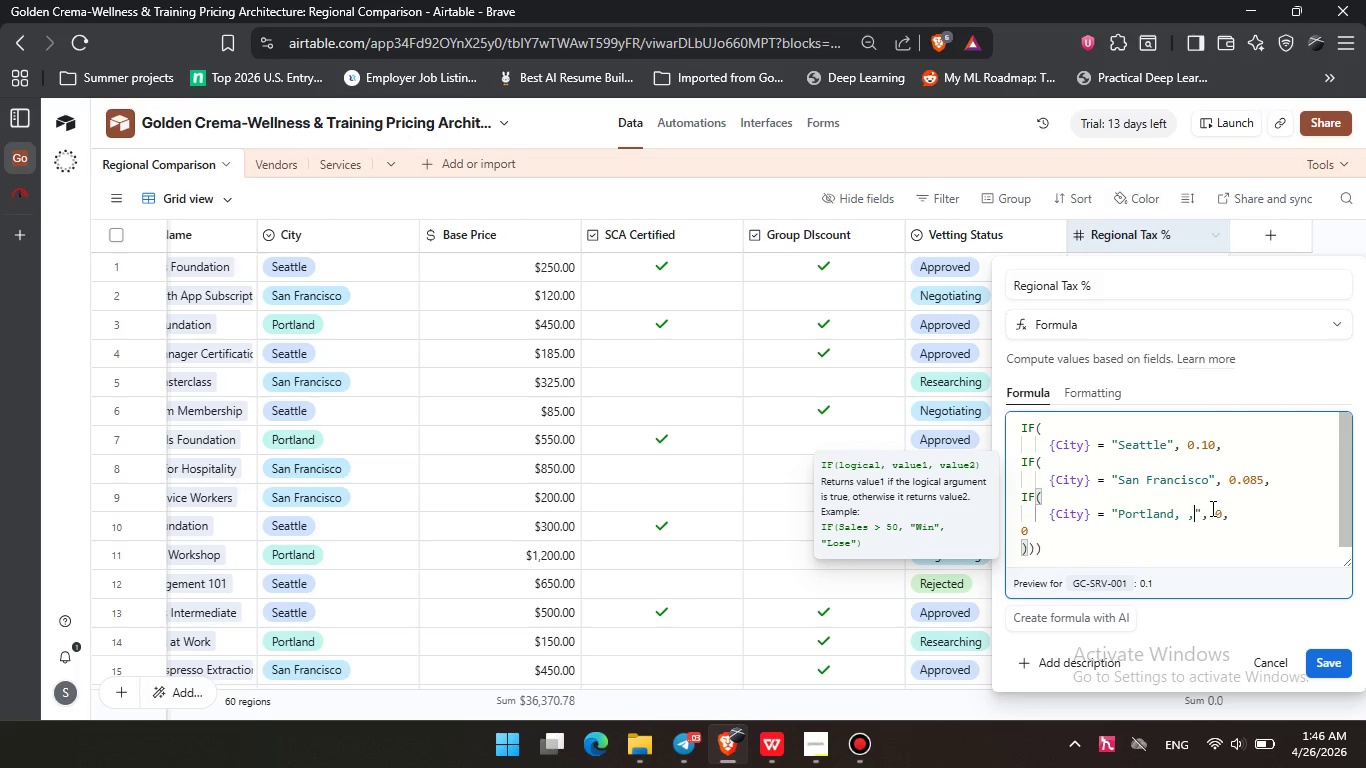 
key(Backspace)
 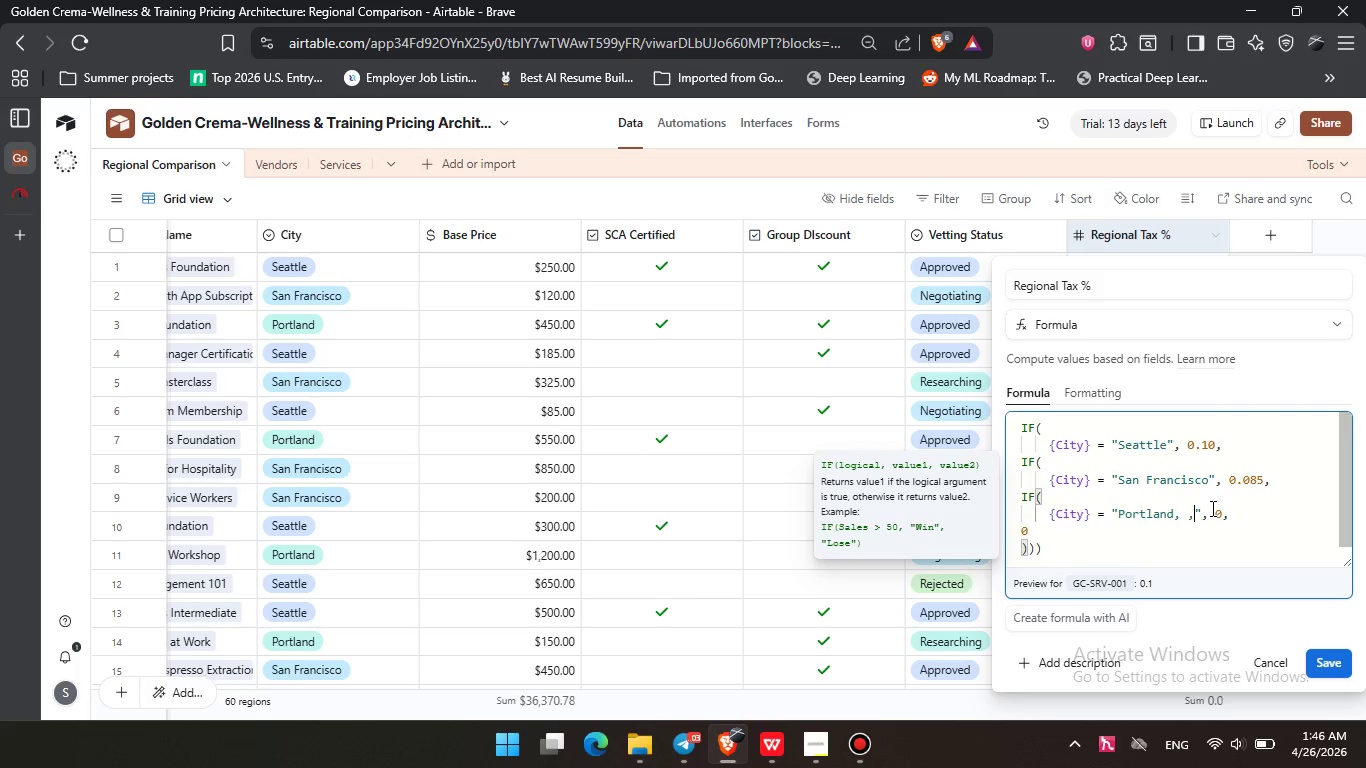 
key(Backspace)
 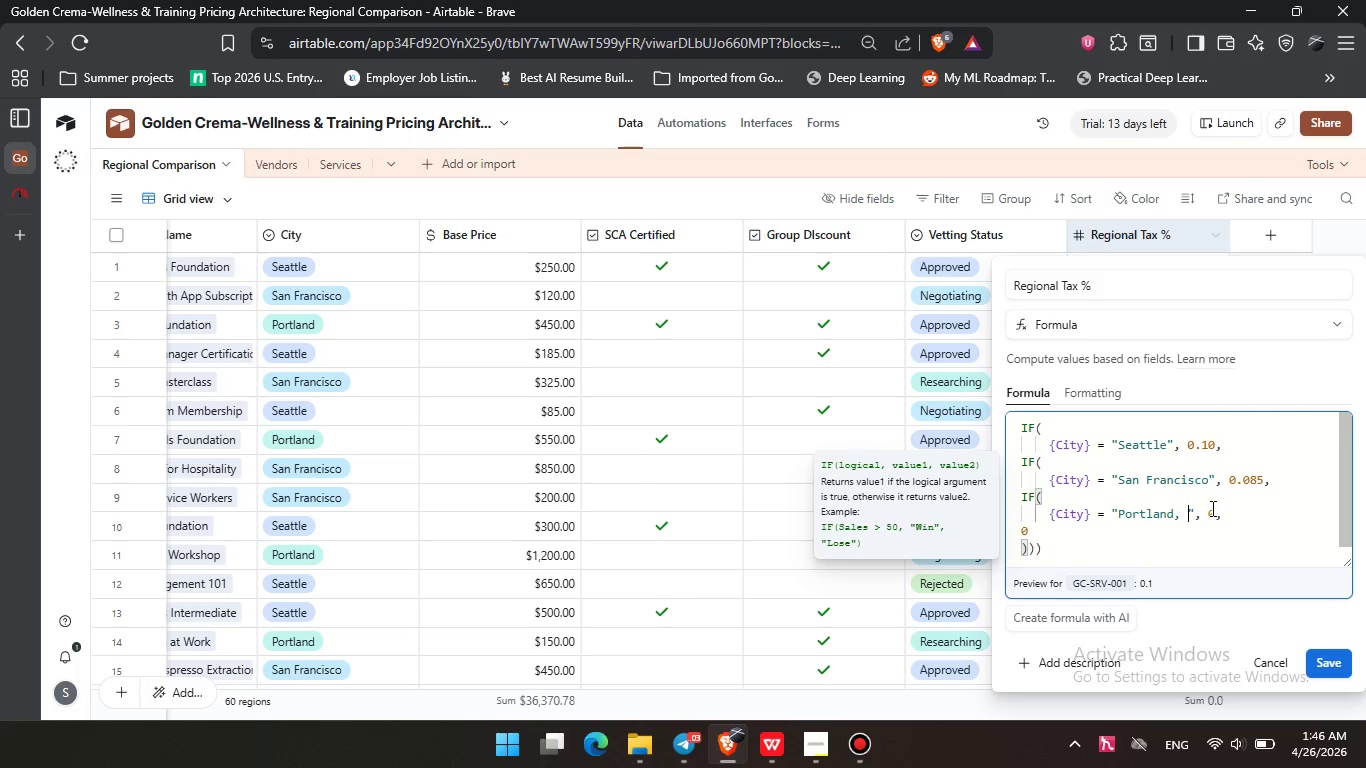 
key(Backspace)
 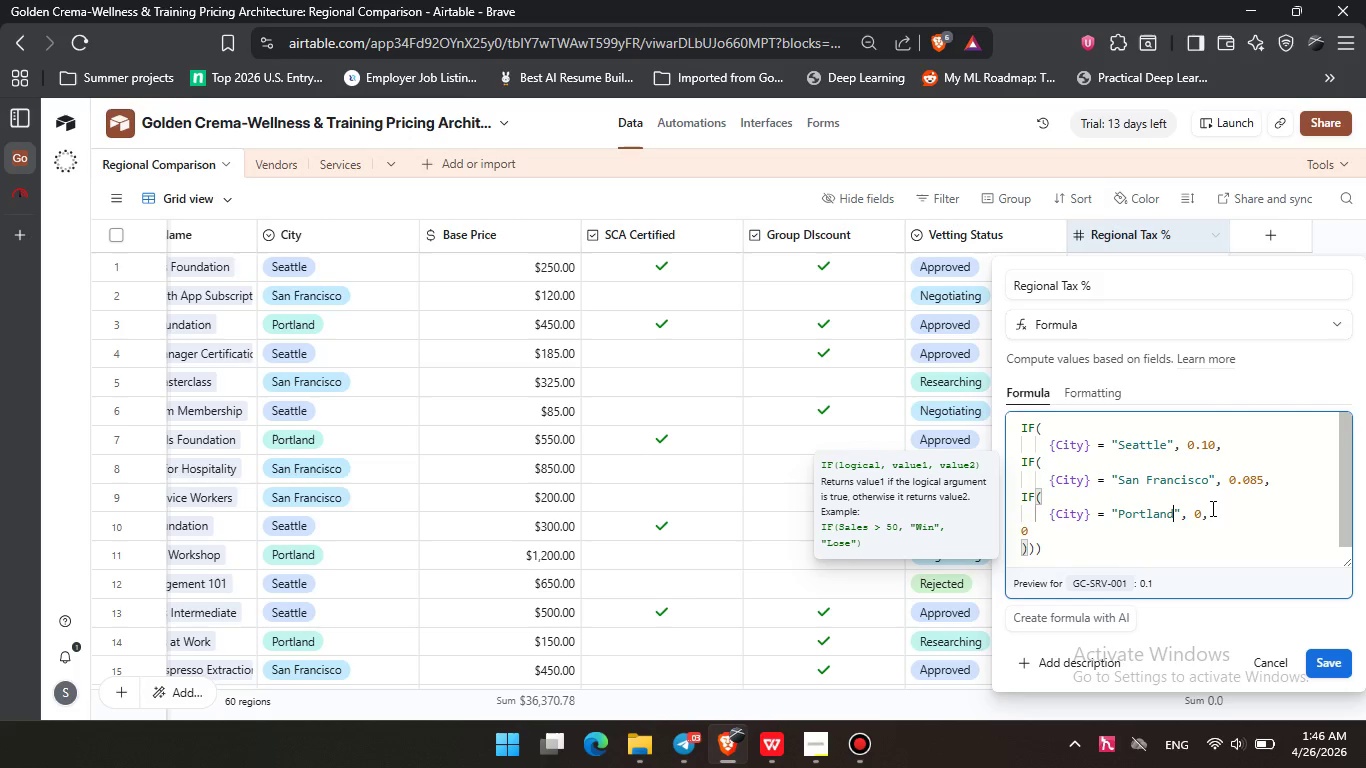 
key(Backspace)
 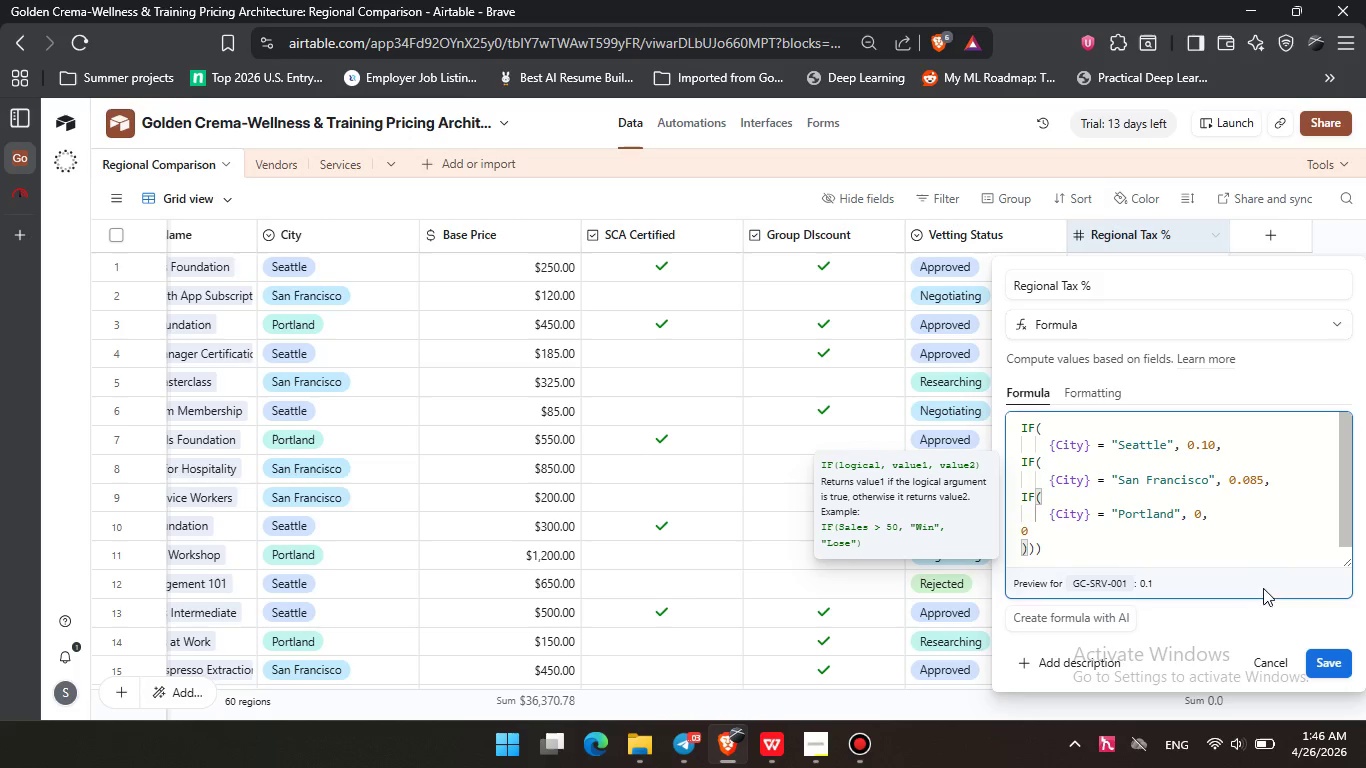 
left_click([1335, 657])
 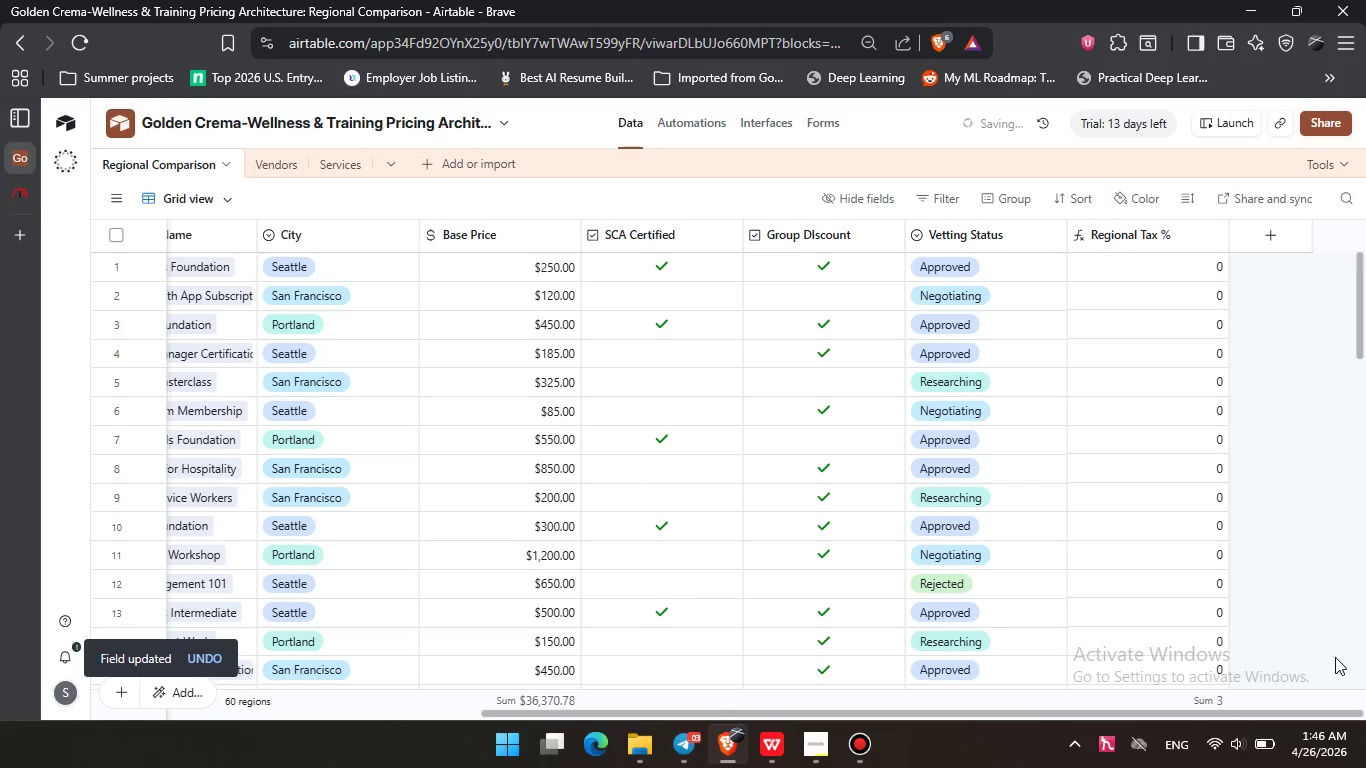 
scroll: coordinate [1138, 401], scroll_direction: up, amount: 27.0
 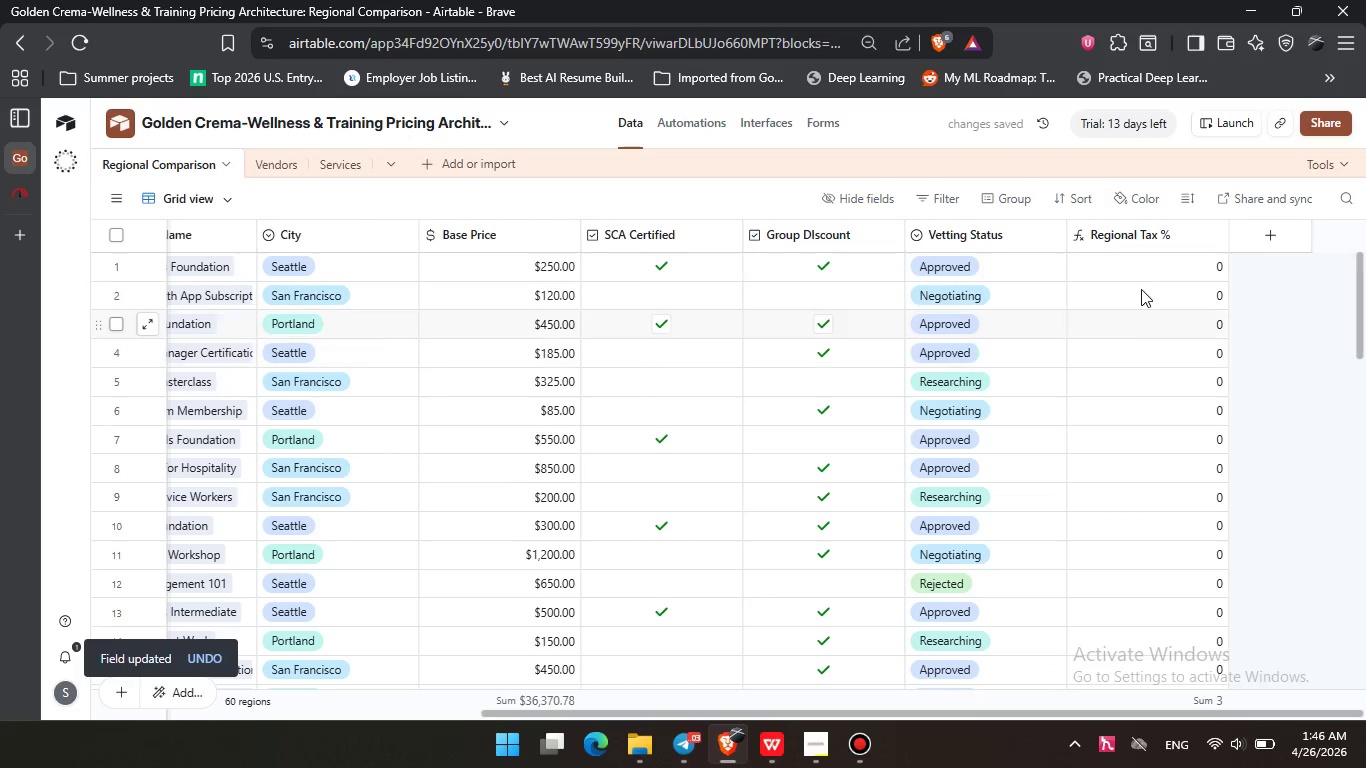 
left_click([1140, 262])
 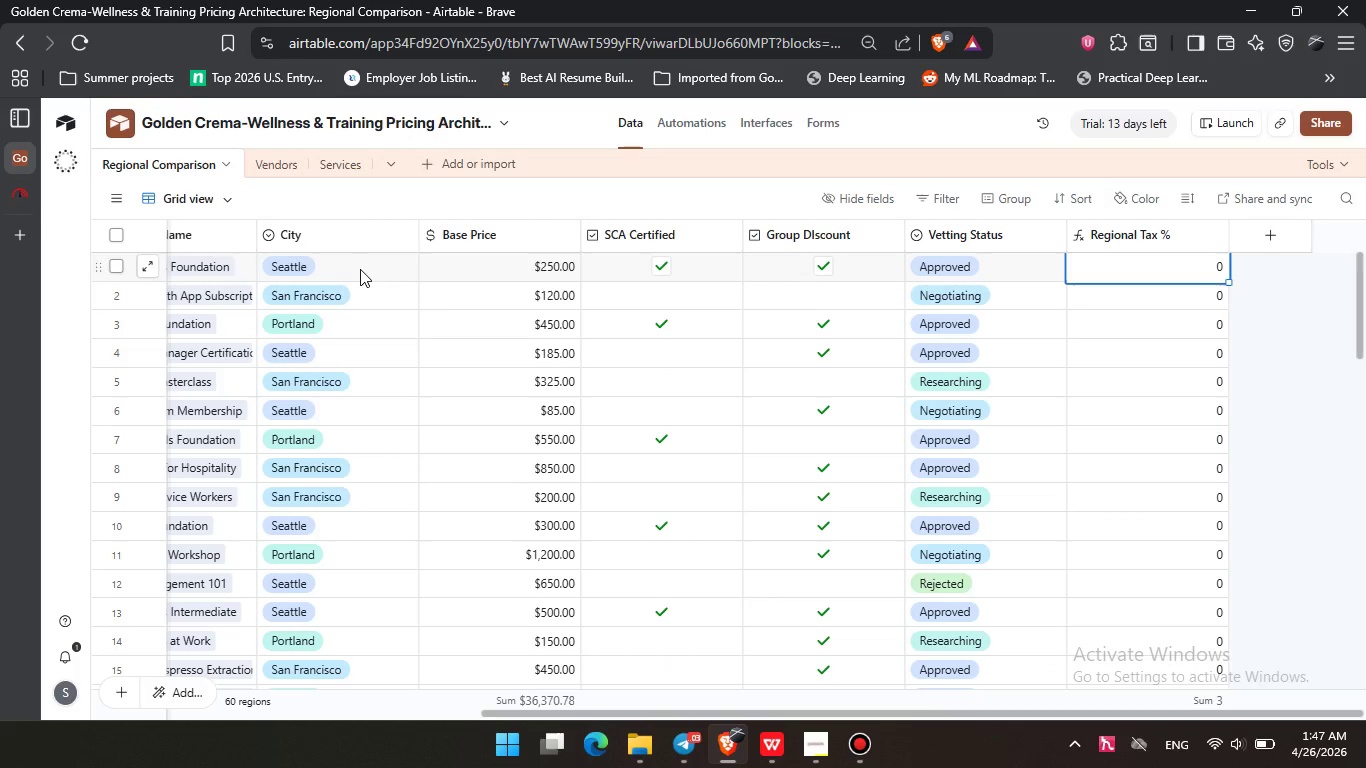 
wait(5.72)
 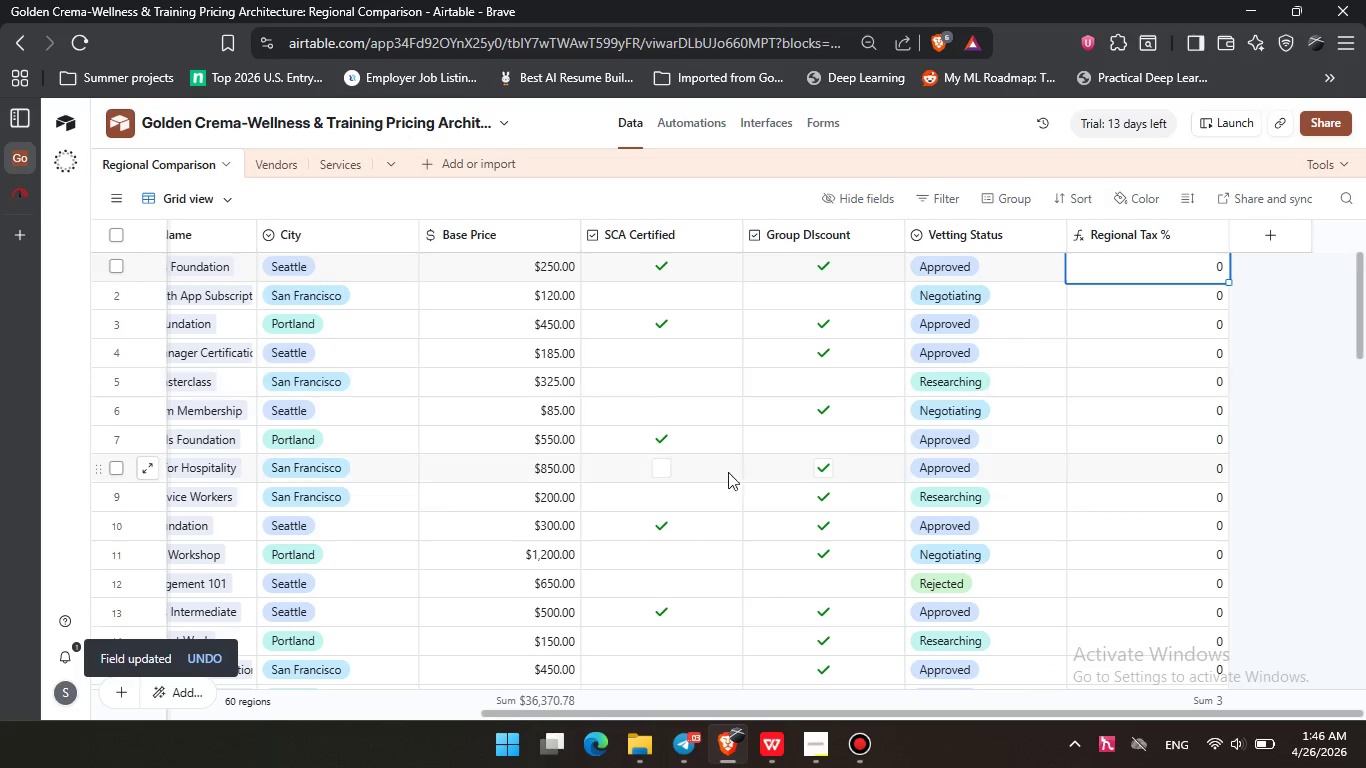 
double_click([1147, 239])
 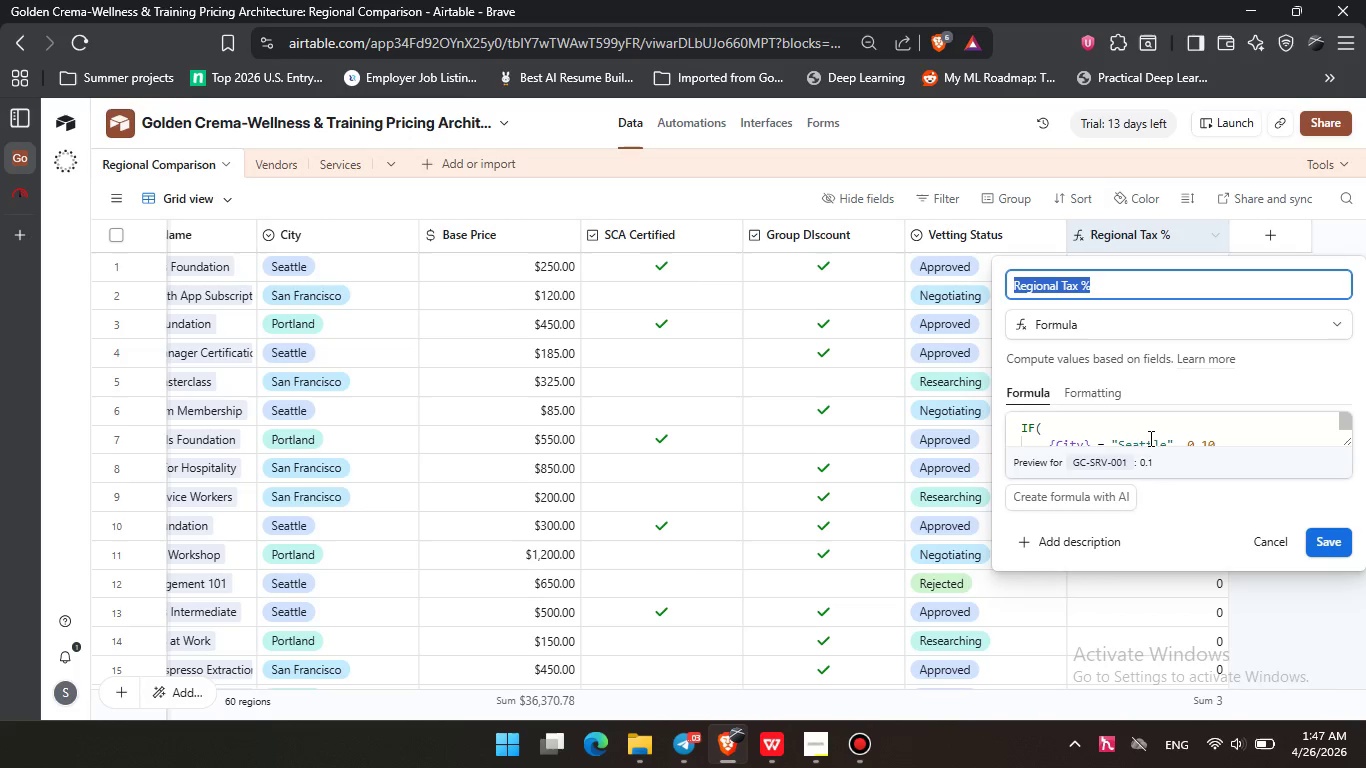 
left_click([1153, 430])
 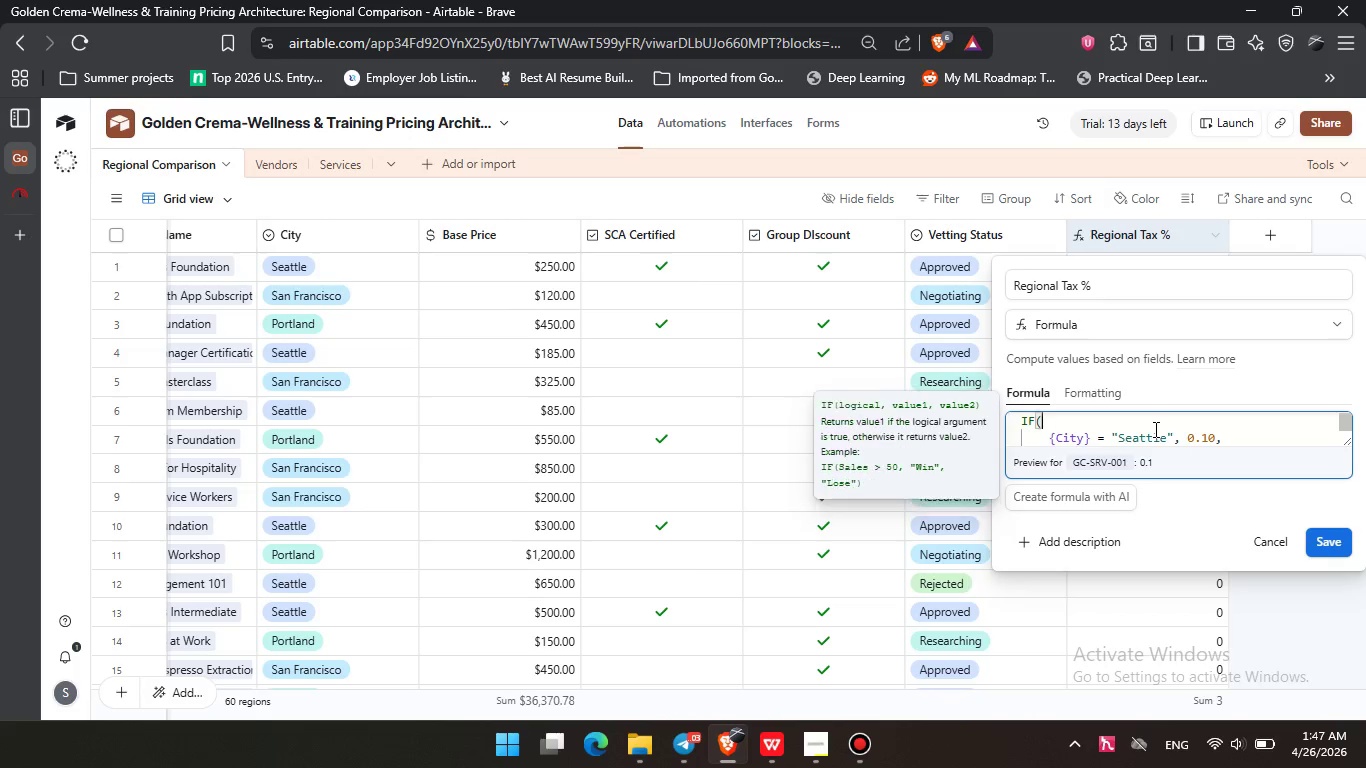 
scroll: coordinate [1154, 429], scroll_direction: down, amount: 1.0
 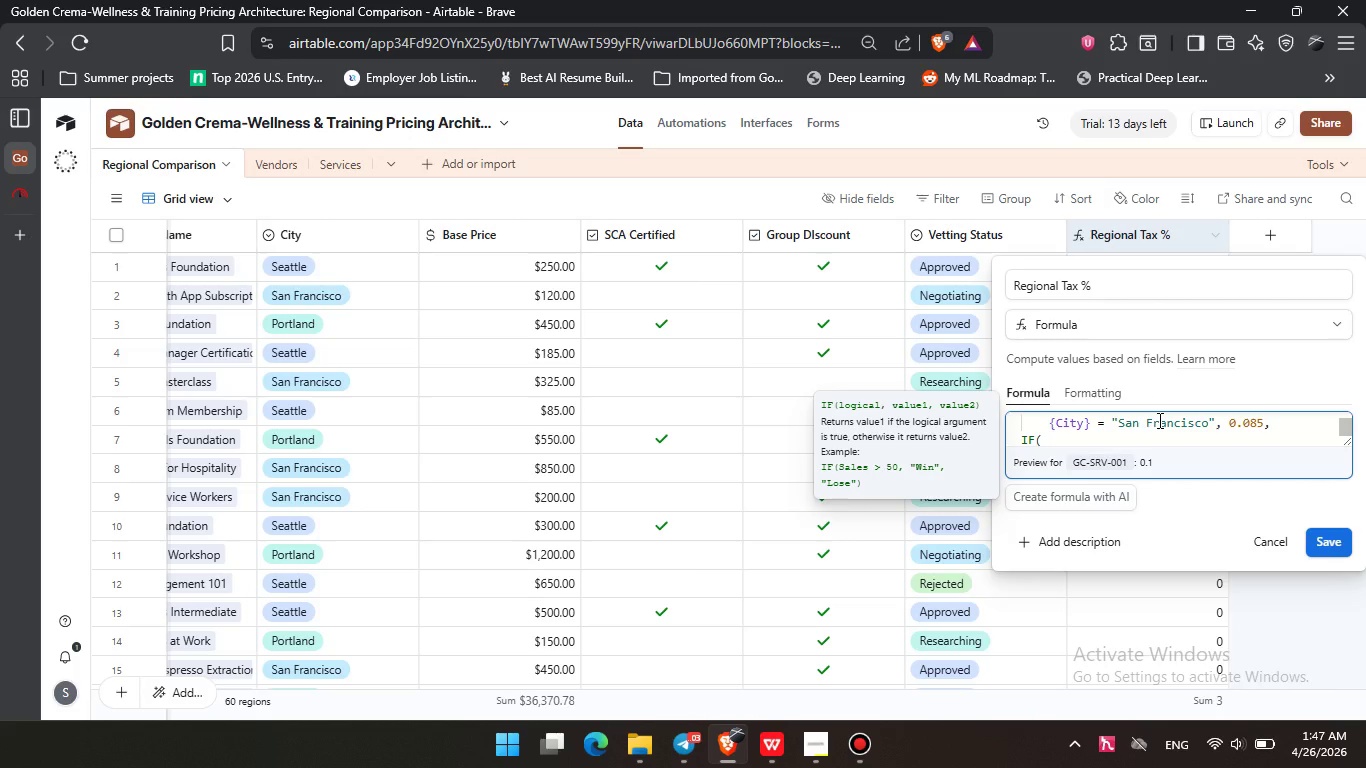 
wait(27.63)
 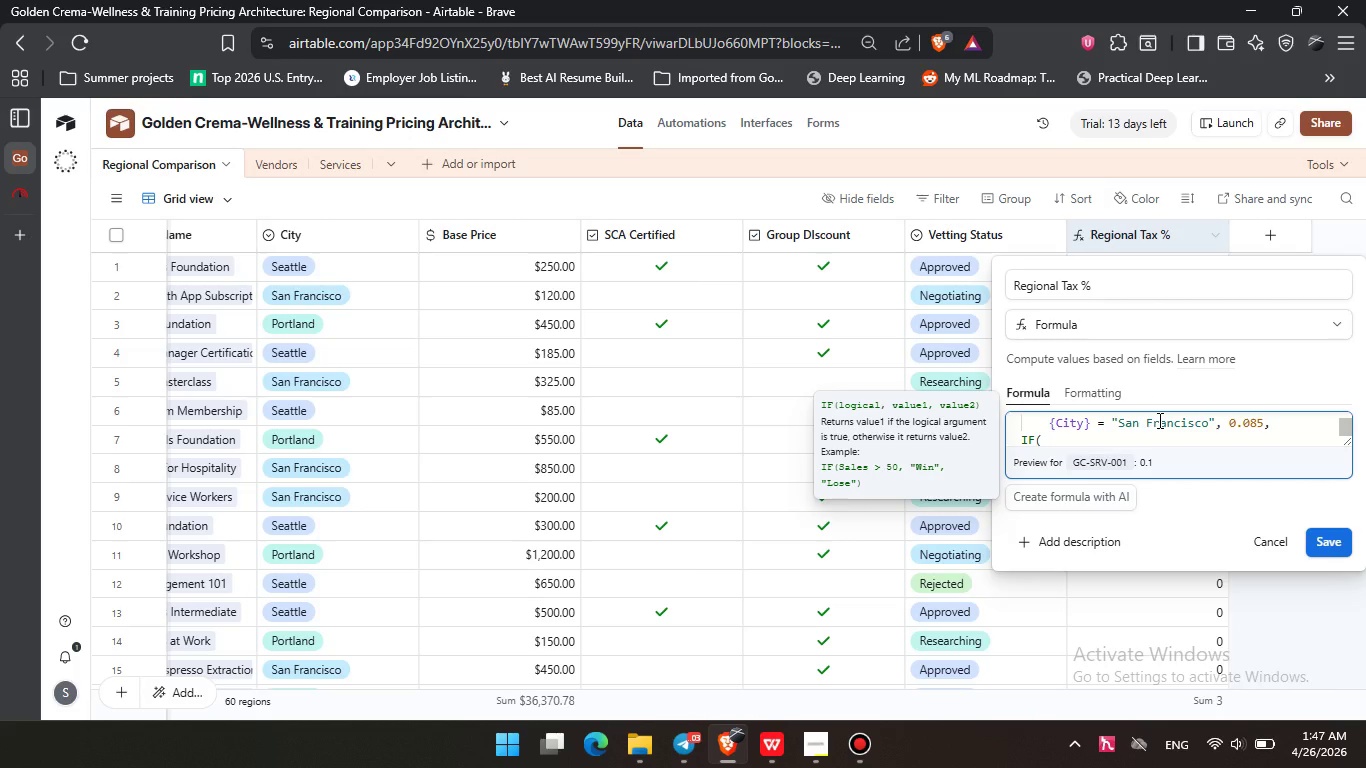 
scroll: coordinate [1111, 432], scroll_direction: up, amount: 4.0
 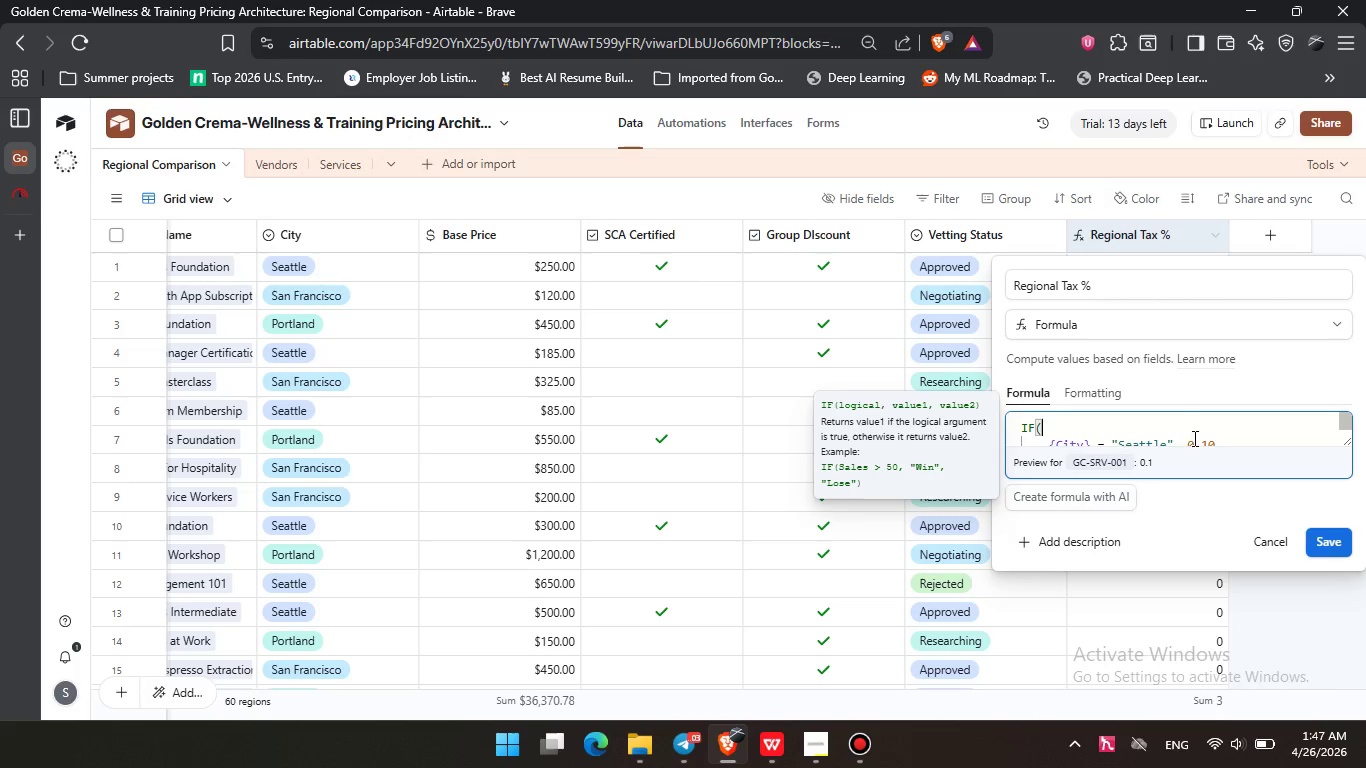 
left_click([1194, 438])
 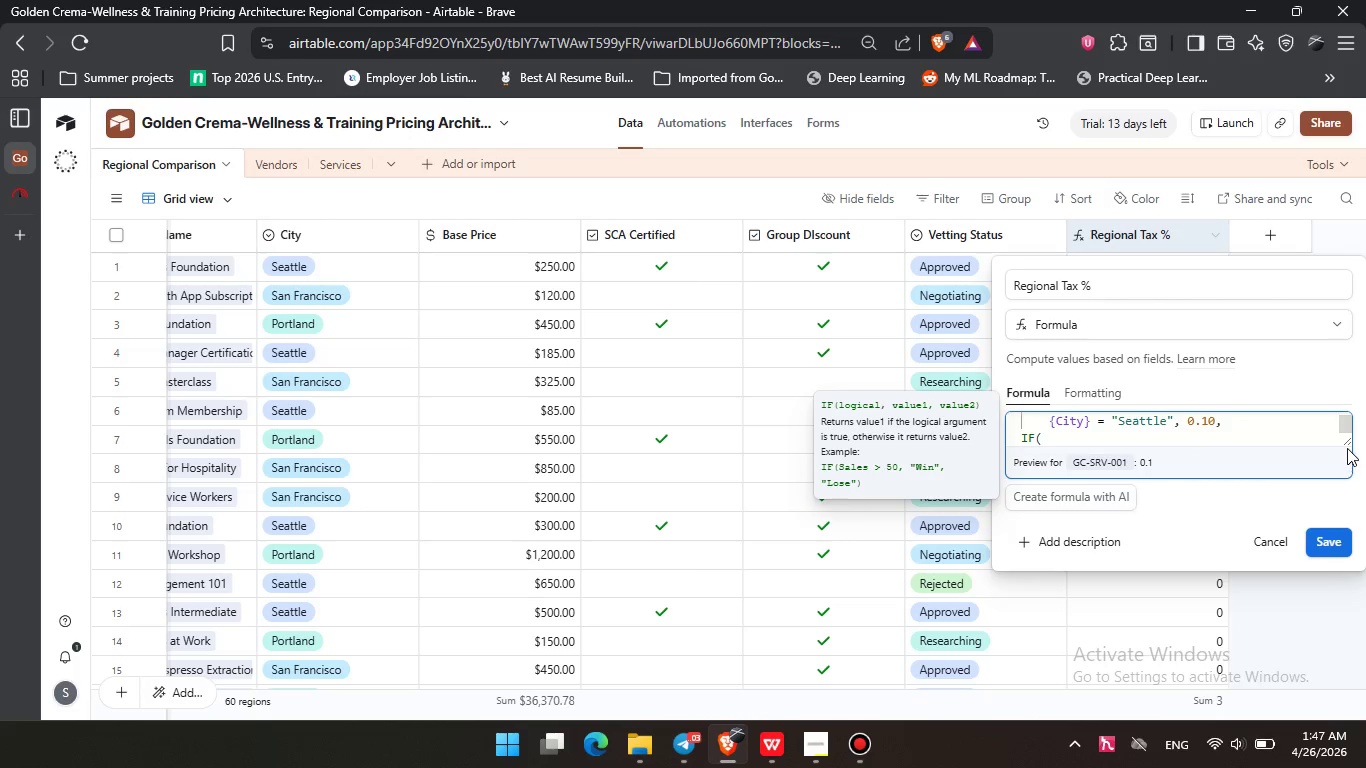 
left_click_drag(start_coordinate=[1347, 442], to_coordinate=[1322, 649])
 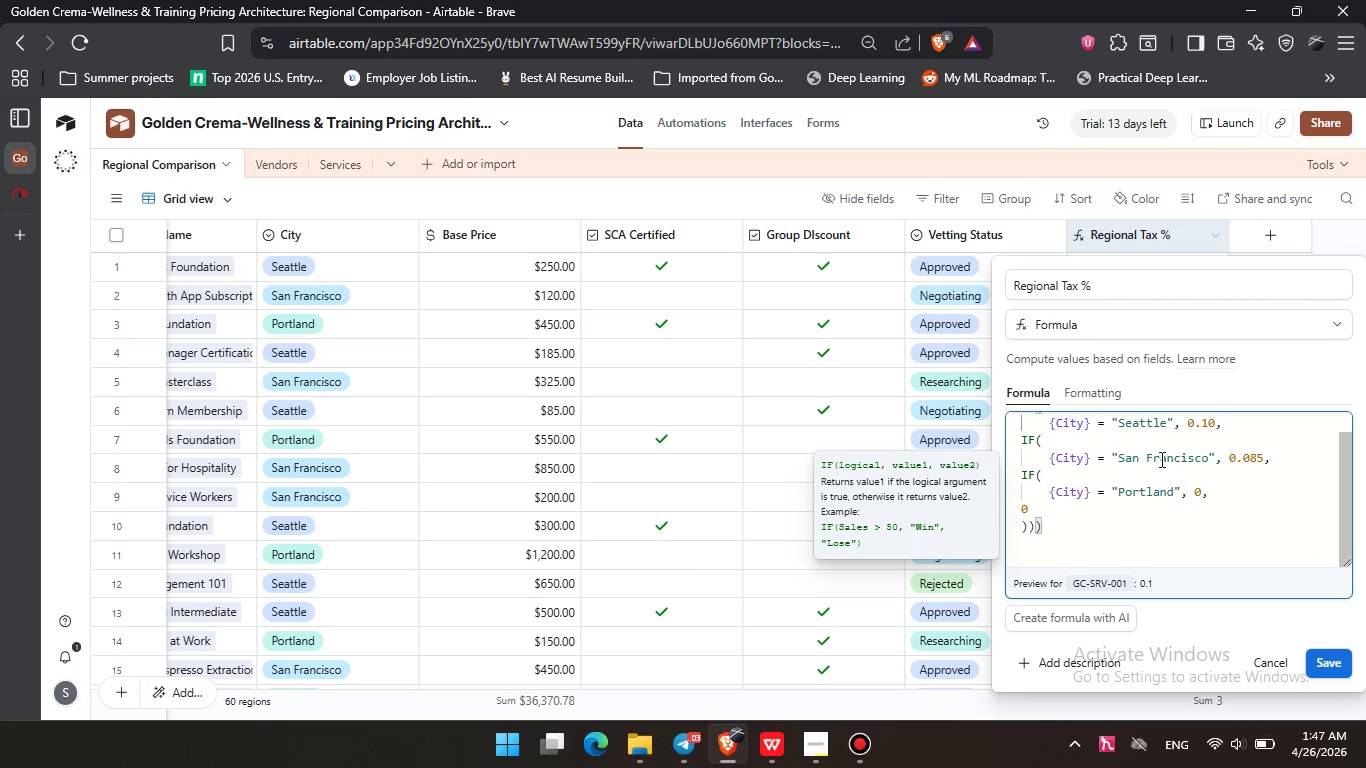 
scroll: coordinate [1160, 459], scroll_direction: up, amount: 3.0
 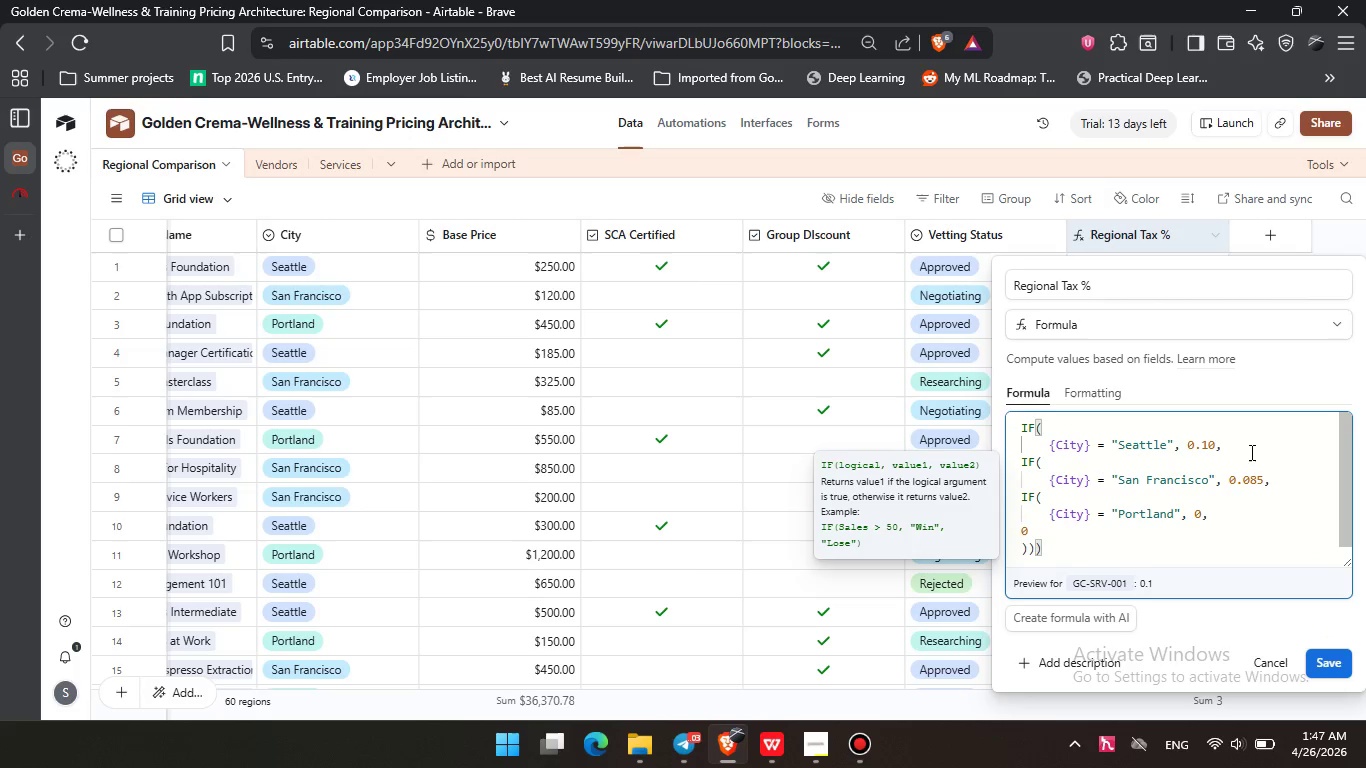 
left_click([1250, 451])
 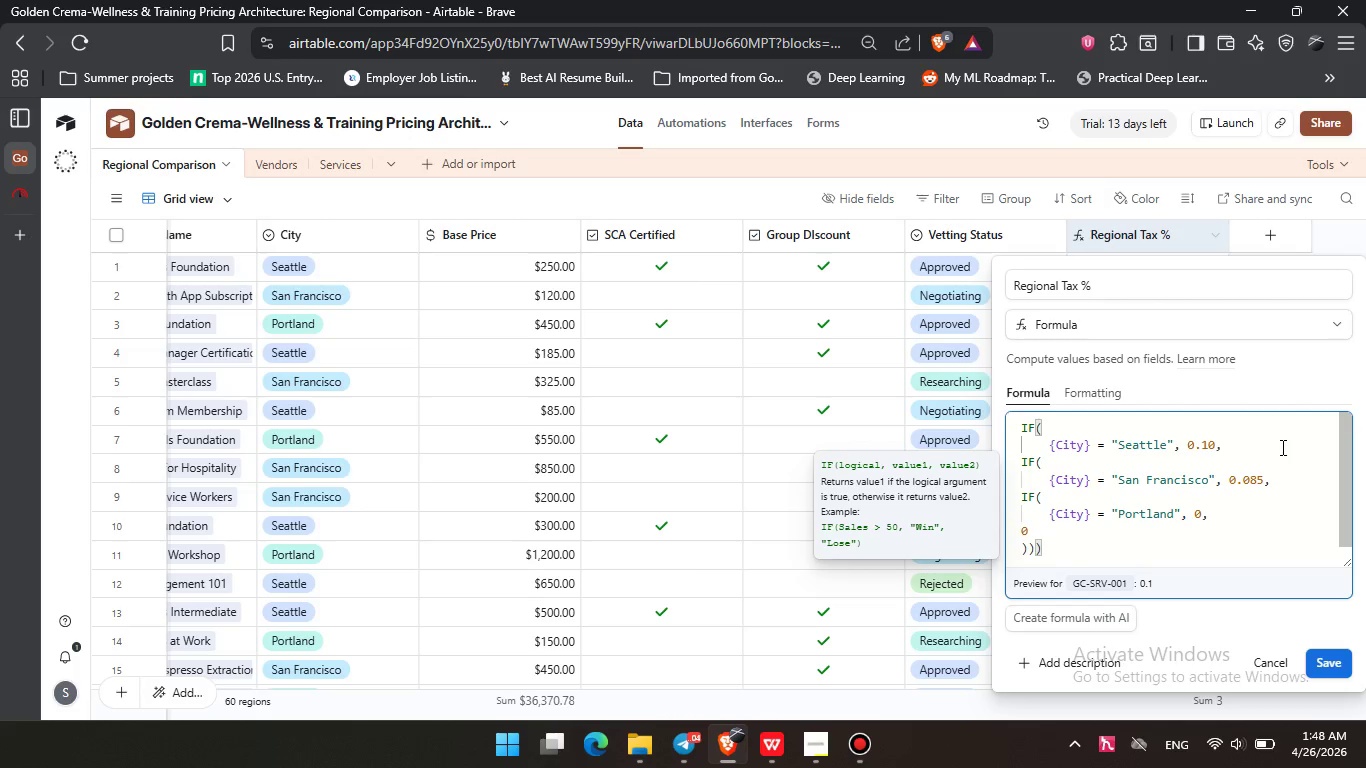 
wait(28.59)
 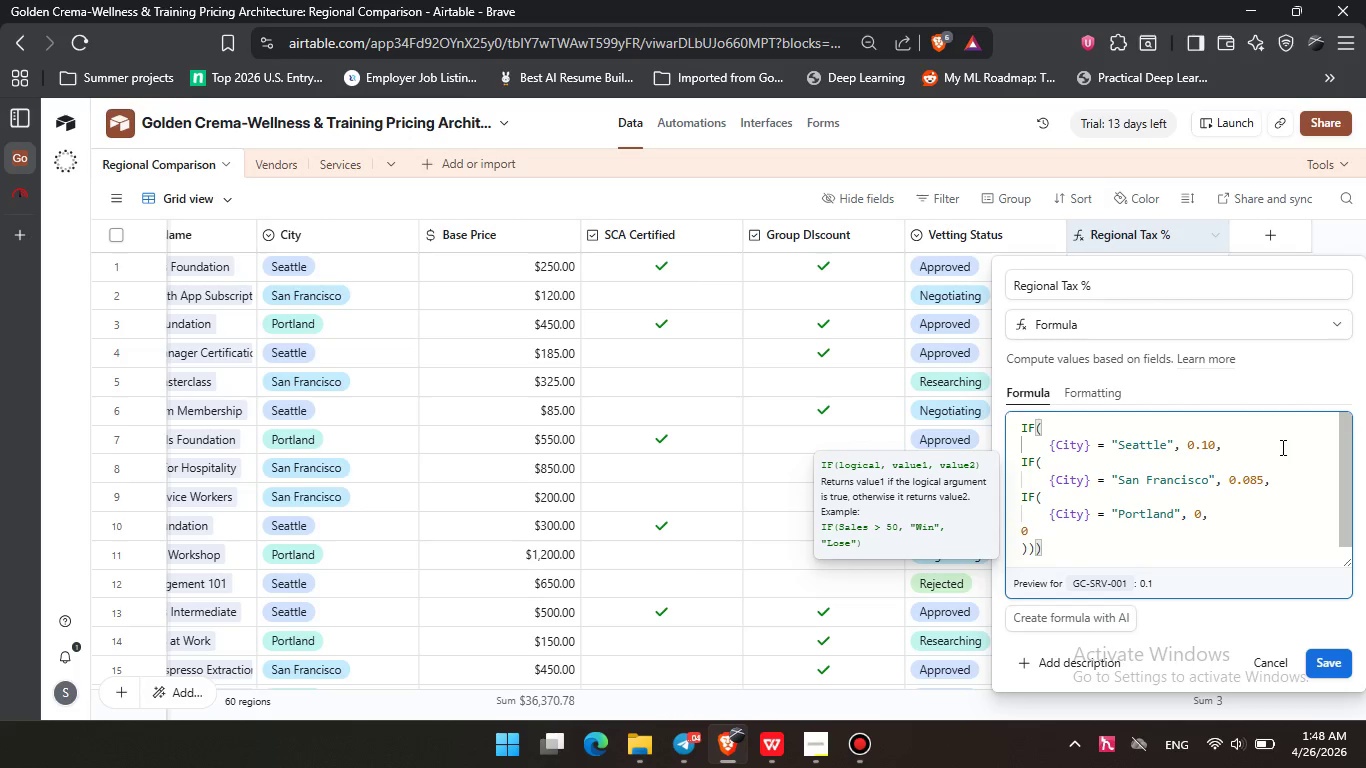 
left_click([1167, 433])
 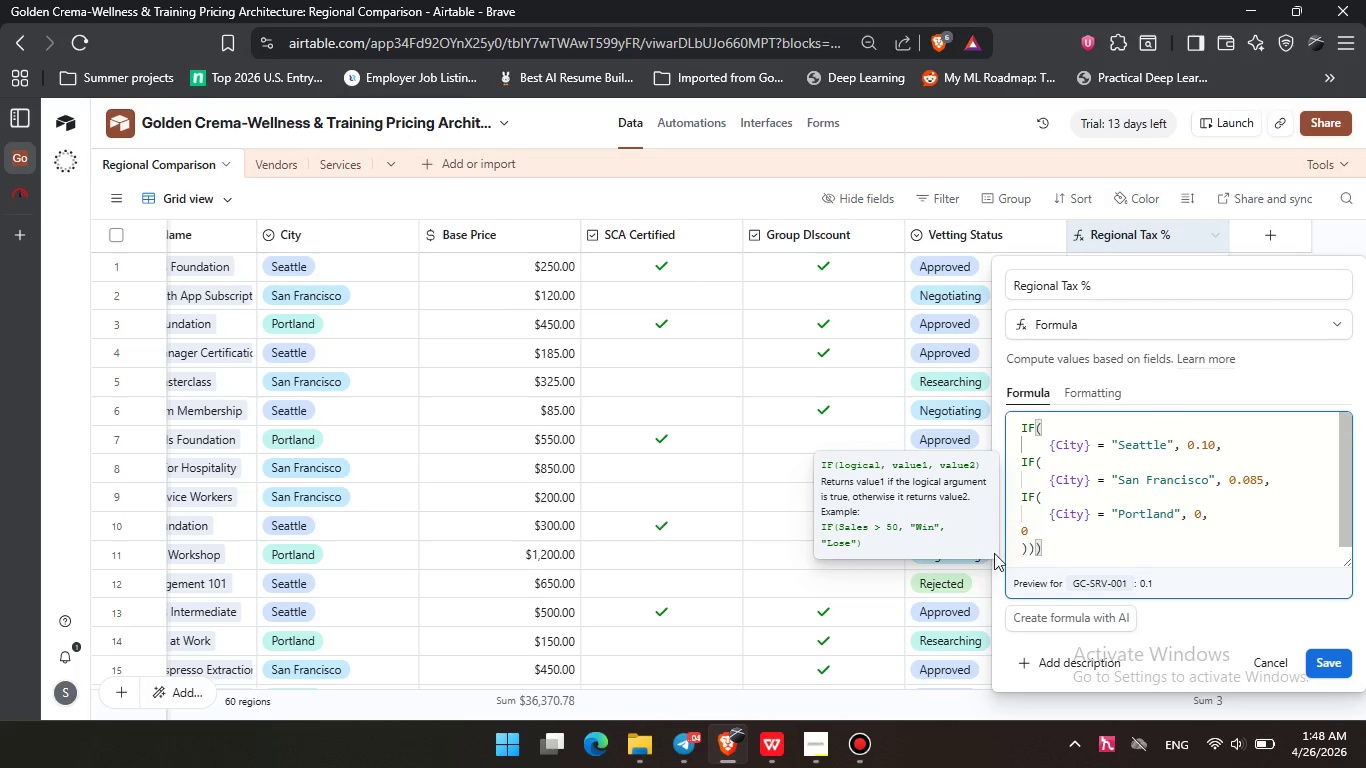 
left_click([814, 761])